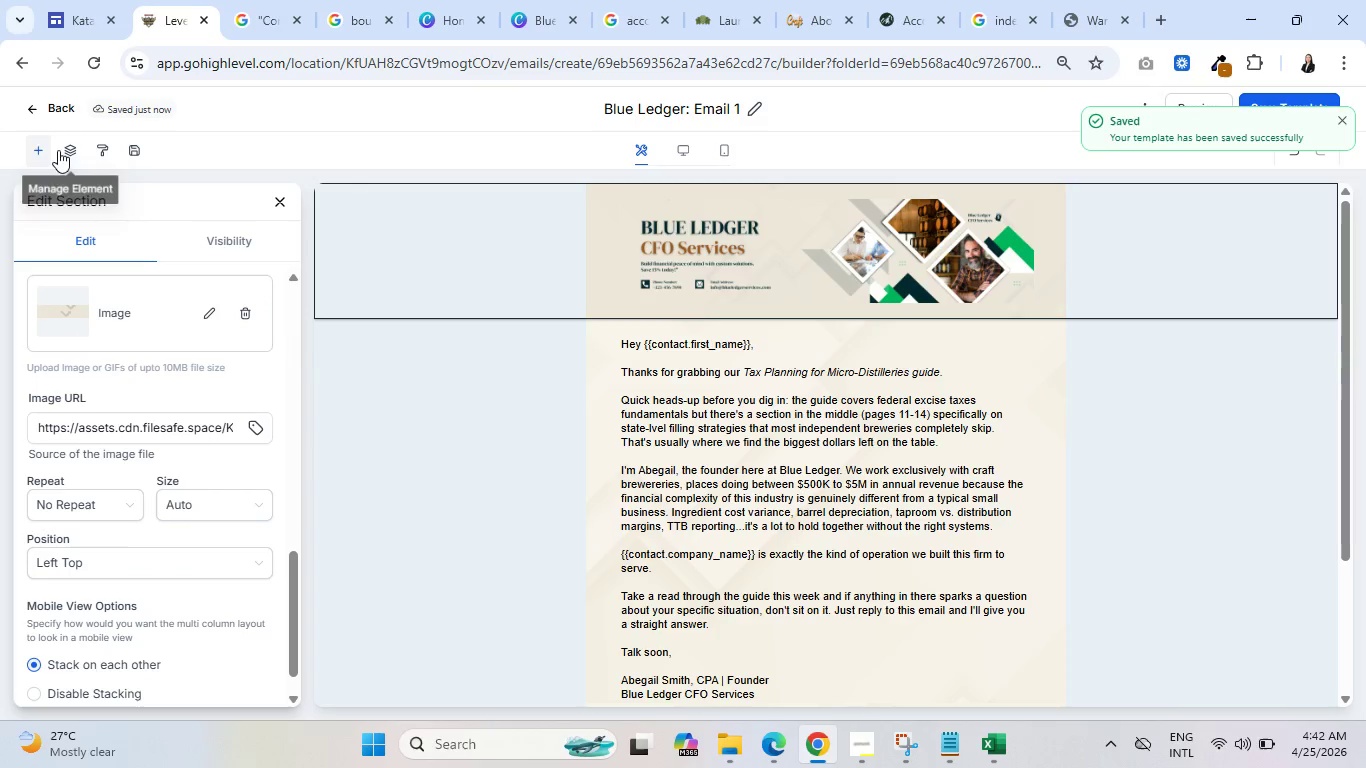 
left_click([45, 109])
 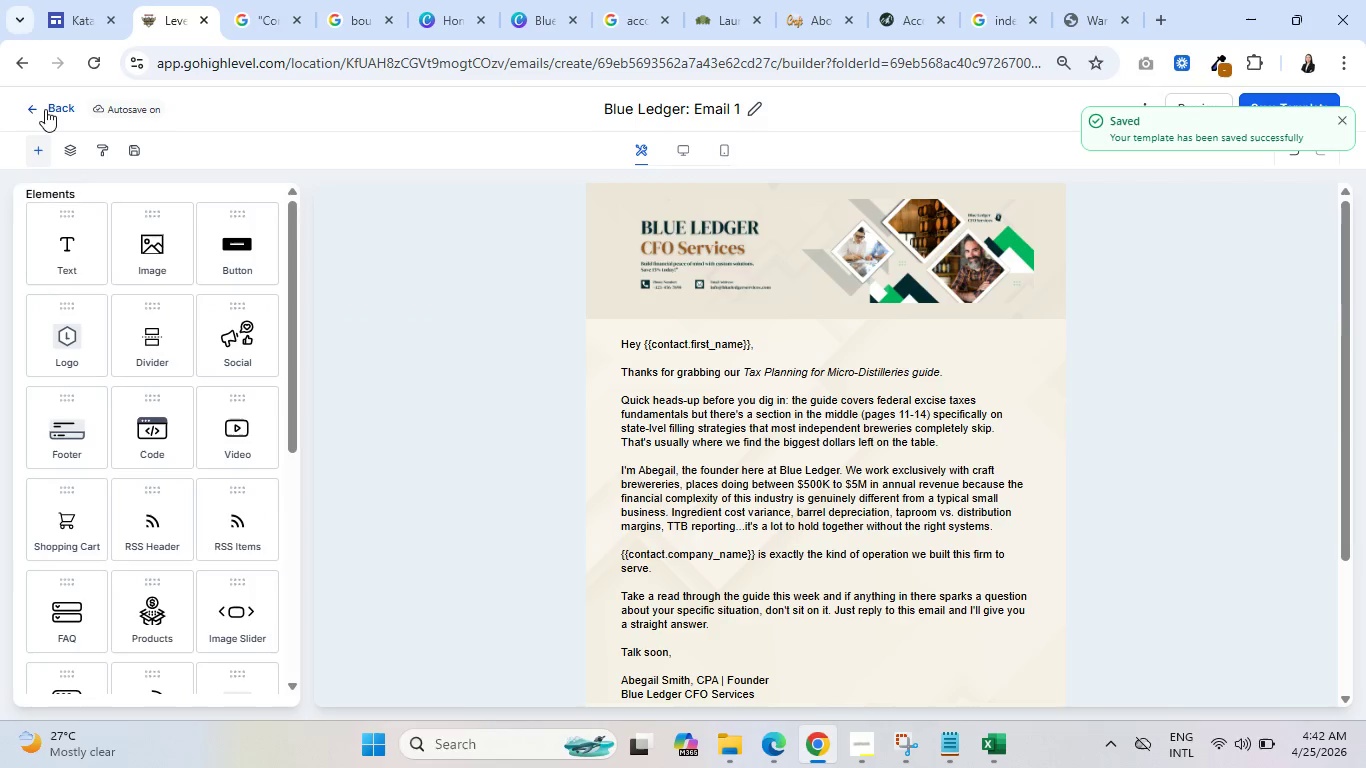 
left_click([45, 109])
 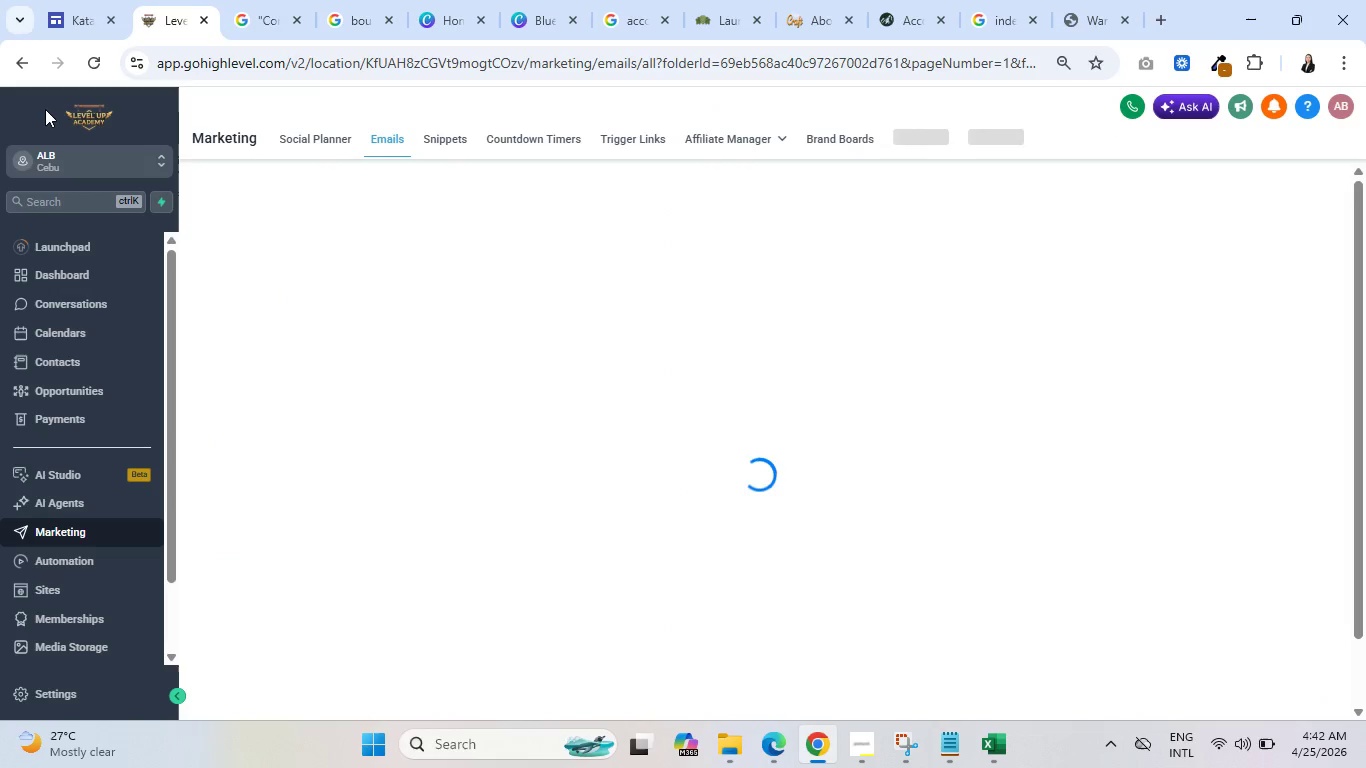 
mouse_move([383, 338])
 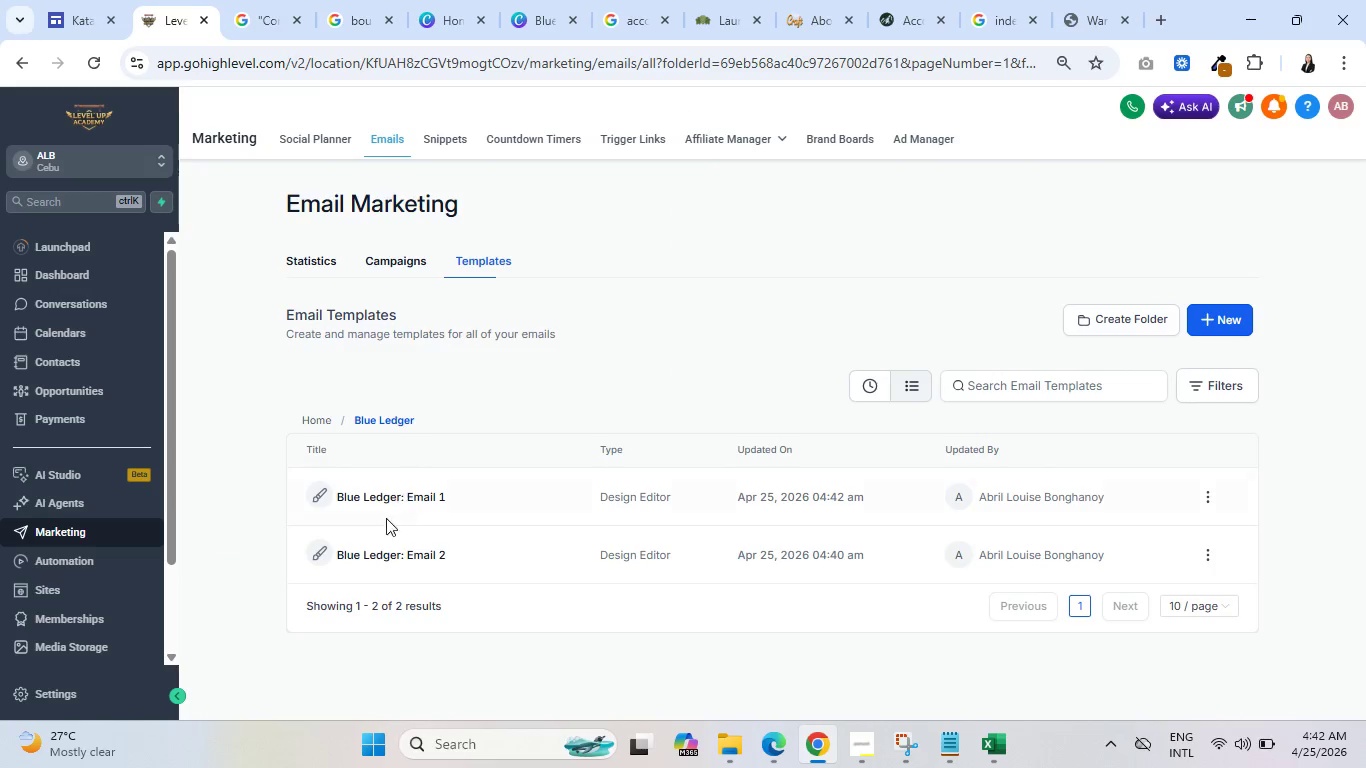 
left_click([403, 546])
 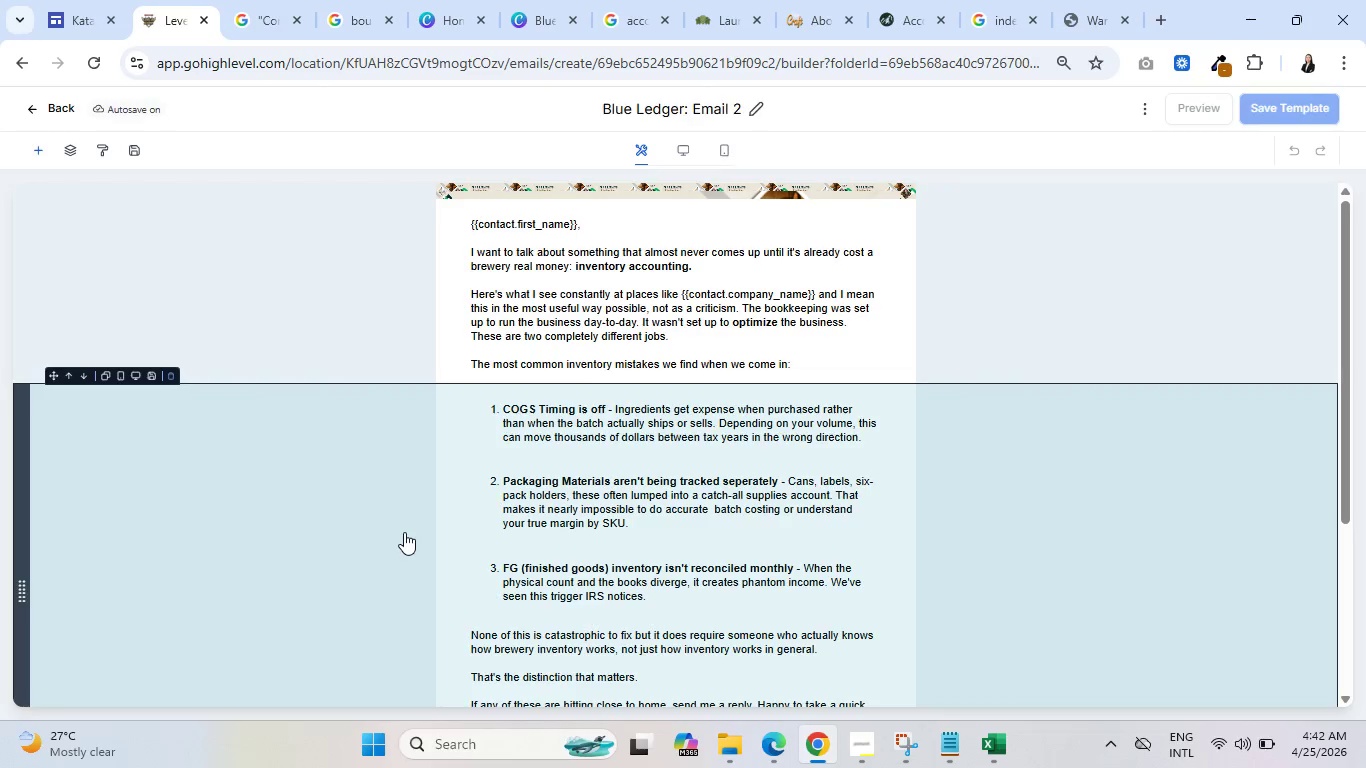 
wait(5.67)
 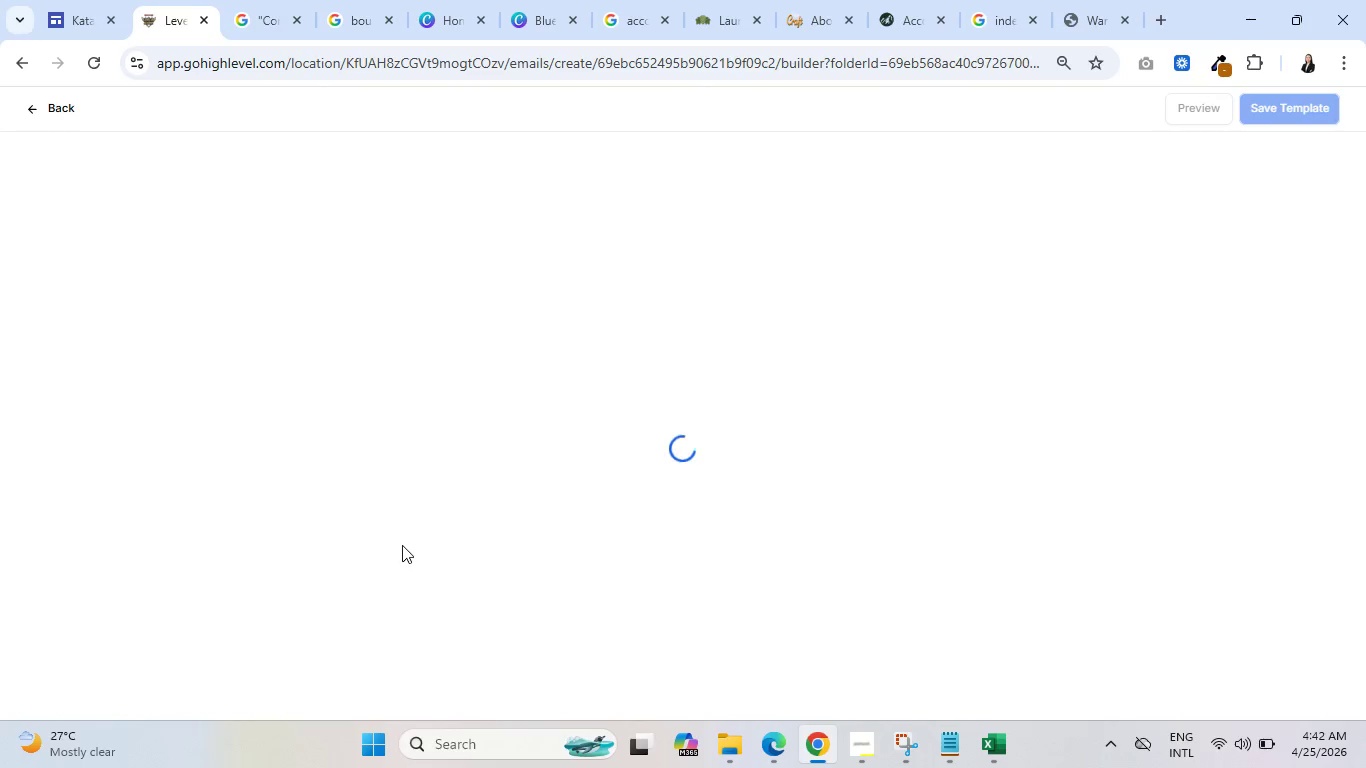 
left_click([598, 282])
 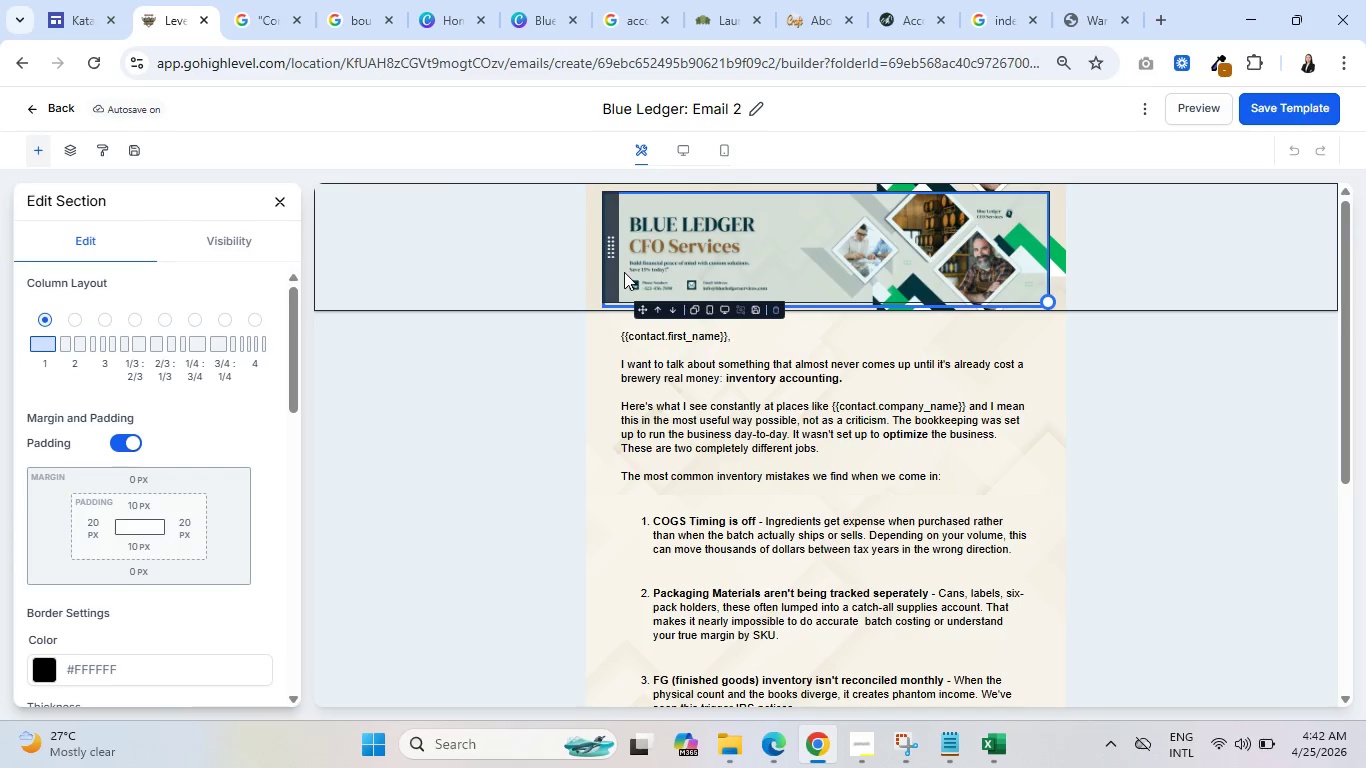 
left_click([624, 272])
 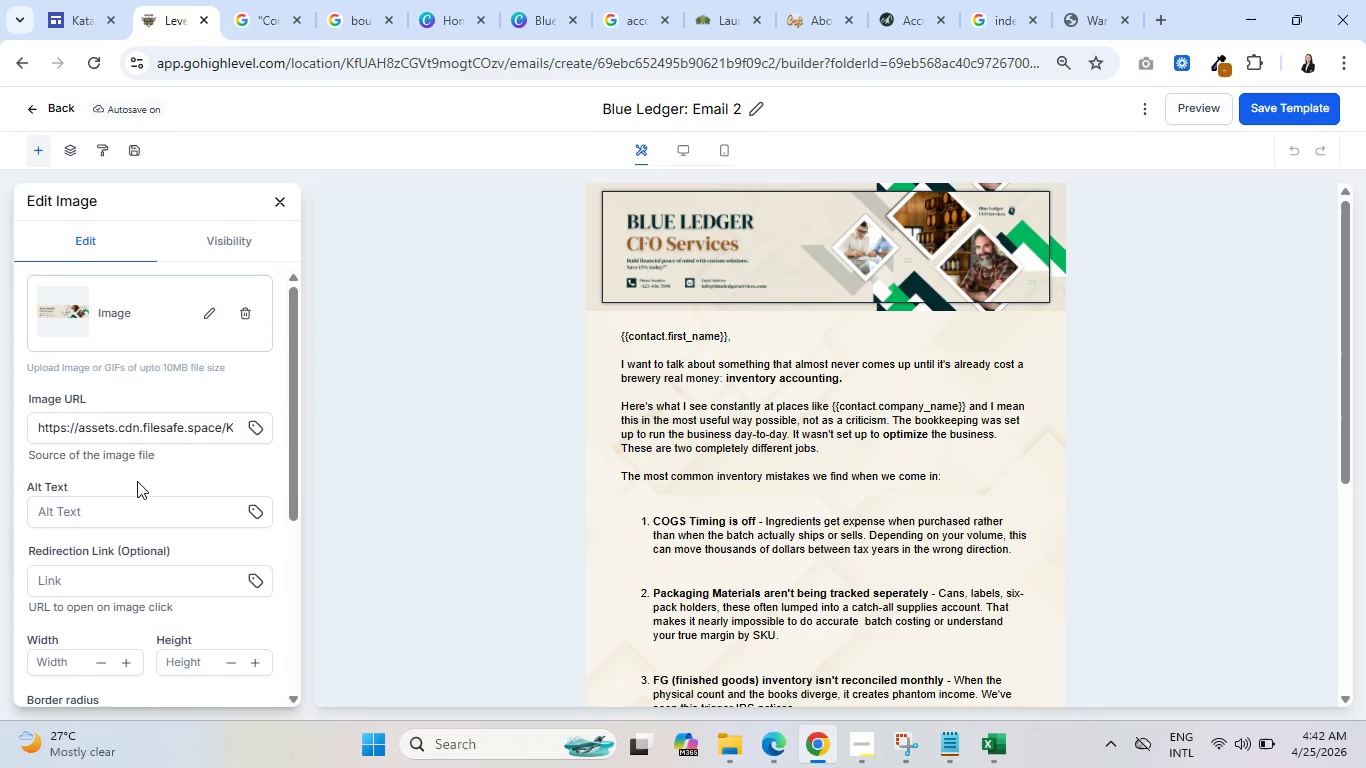 
scroll: coordinate [143, 476], scroll_direction: down, amount: 6.0
 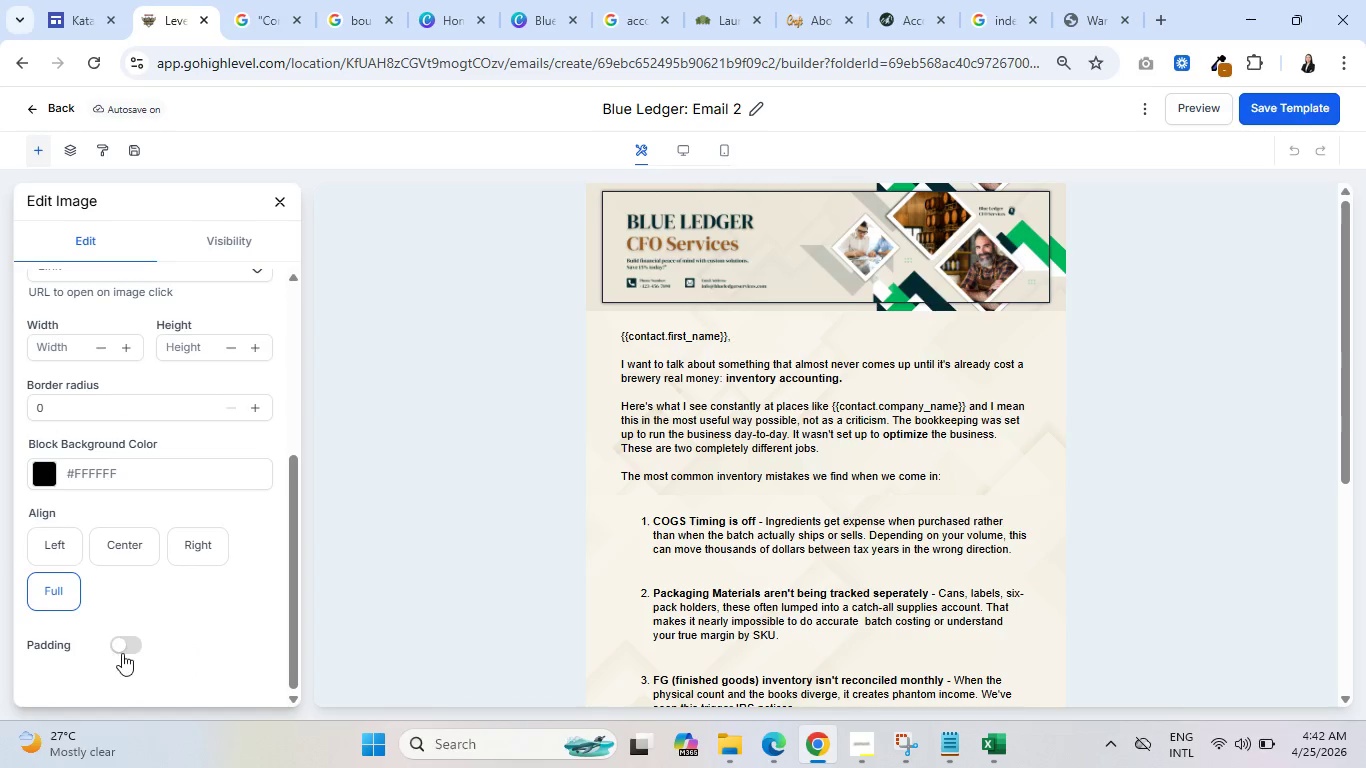 
left_click([122, 640])
 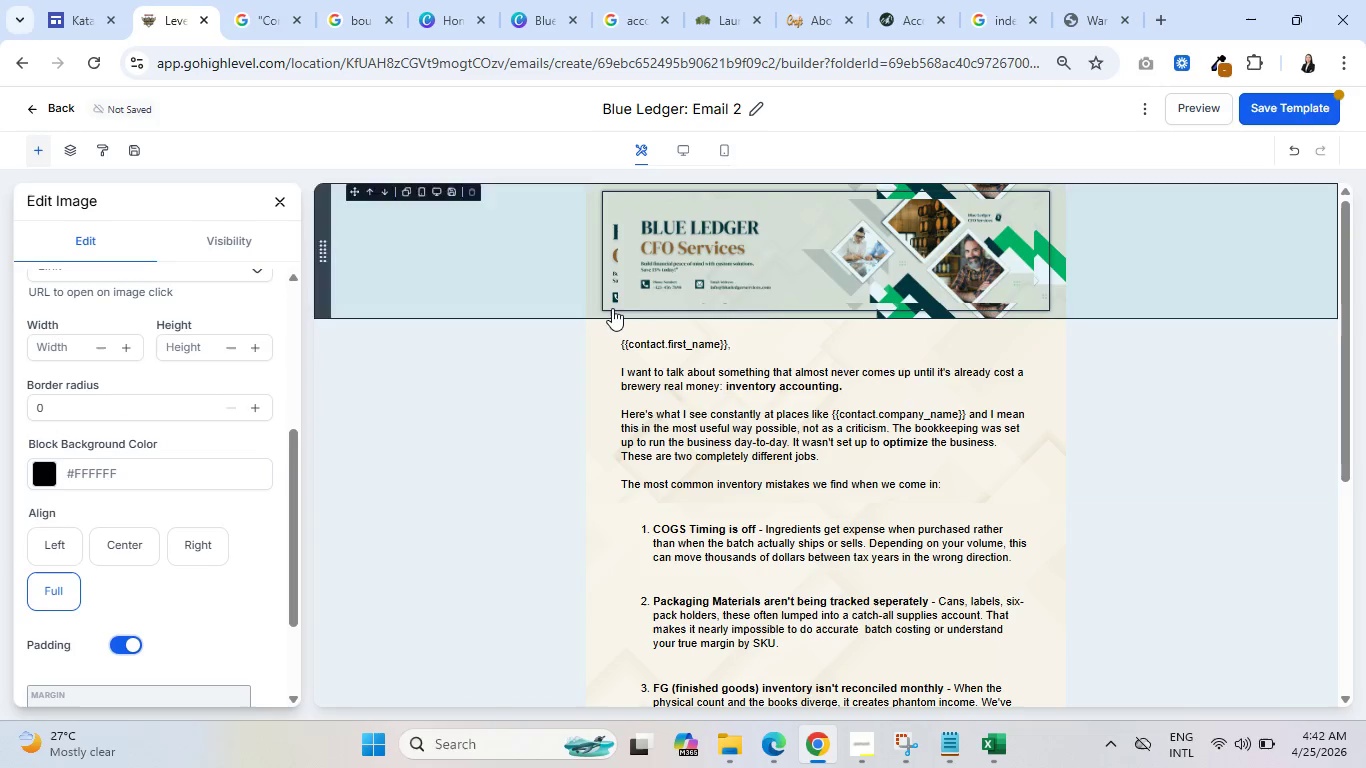 
left_click([599, 295])
 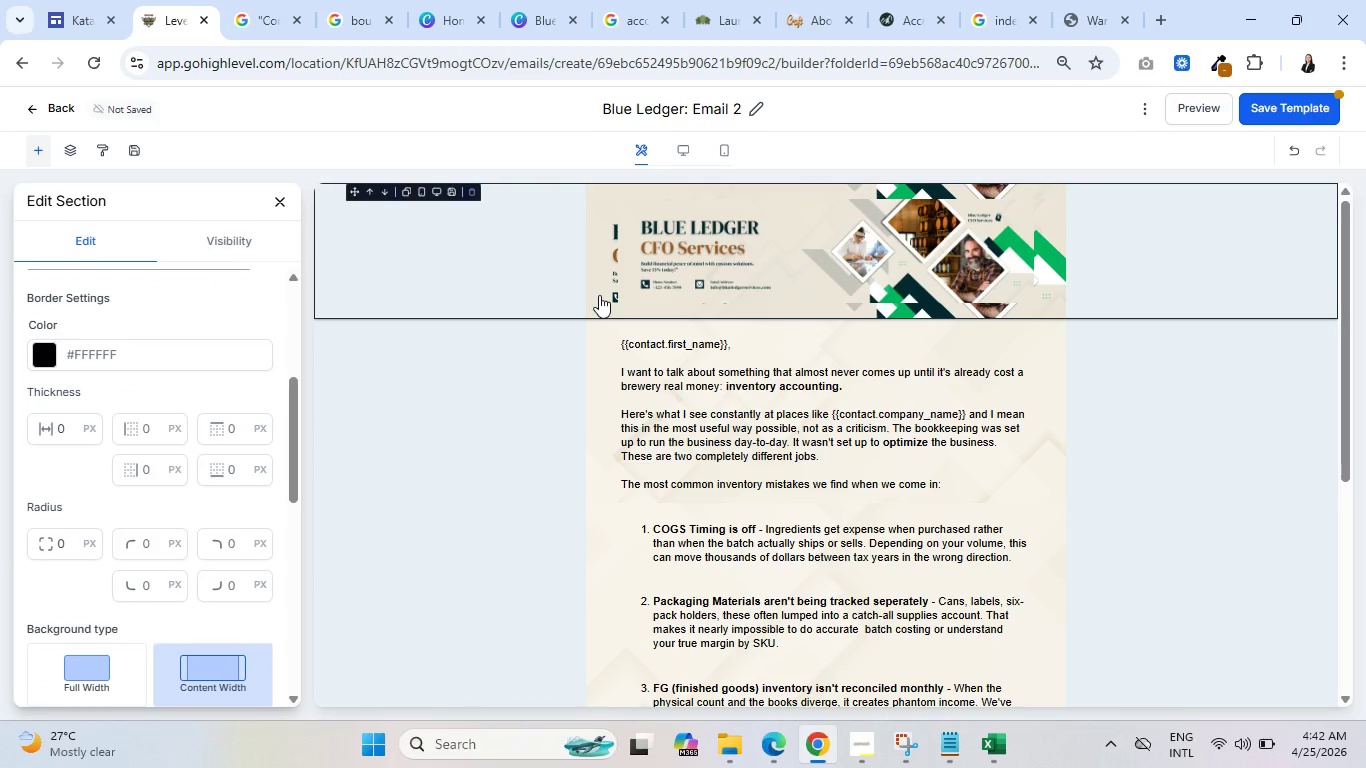 
scroll: coordinate [45, 481], scroll_direction: down, amount: 6.0
 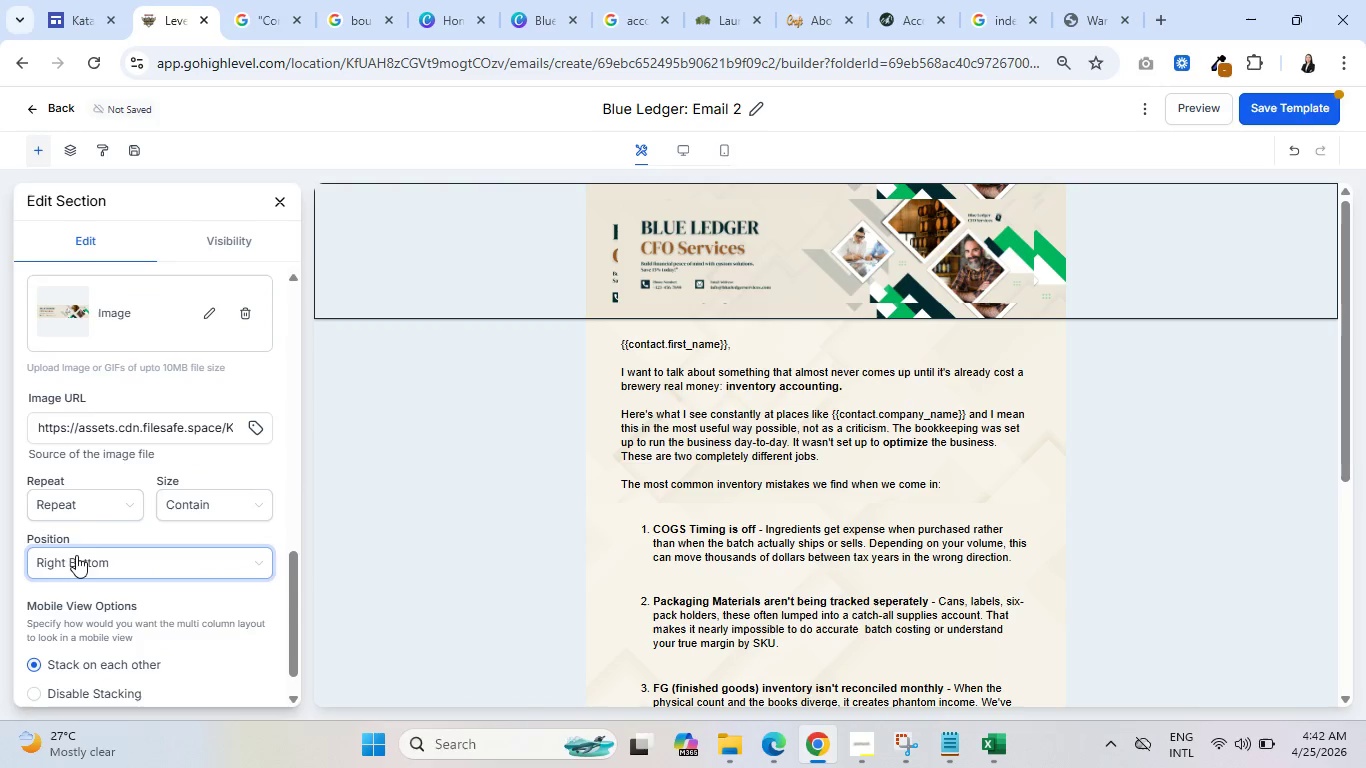 
left_click([107, 508])
 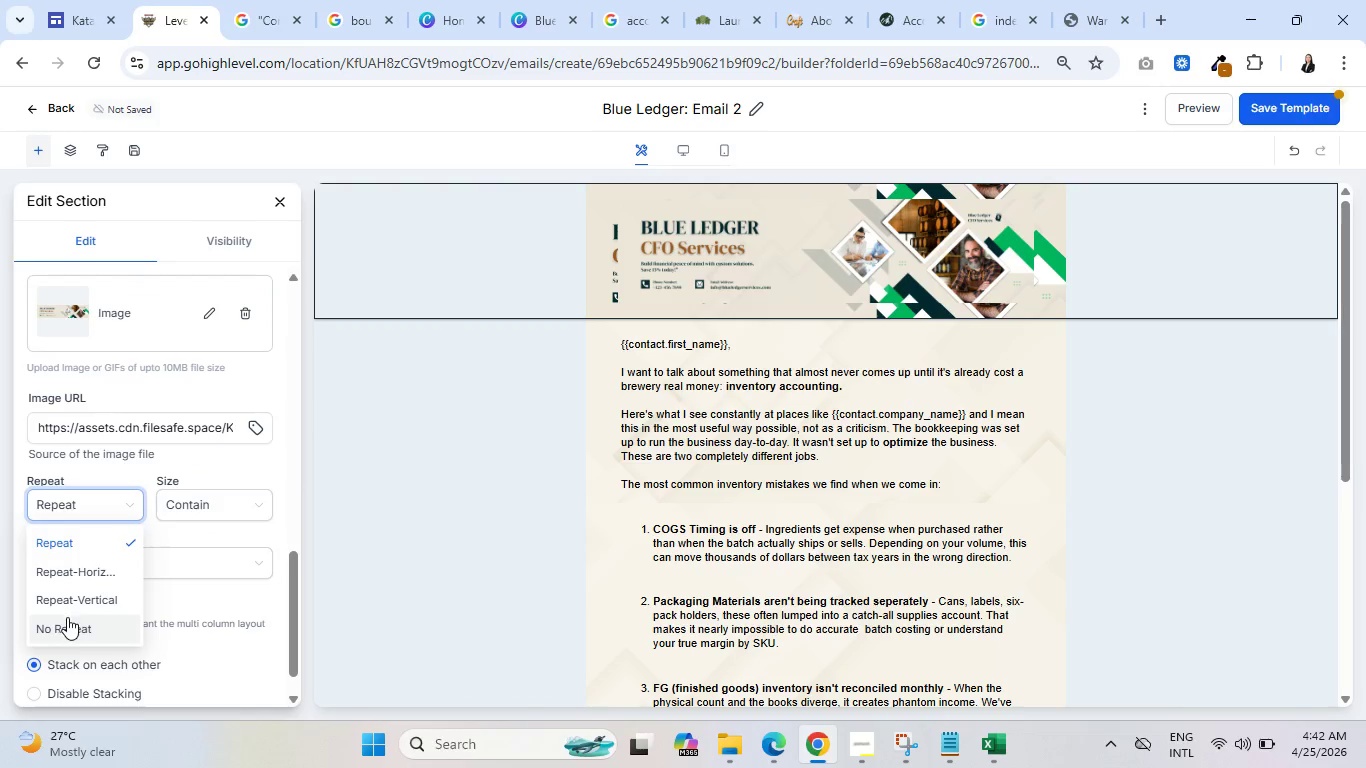 
left_click([68, 632])
 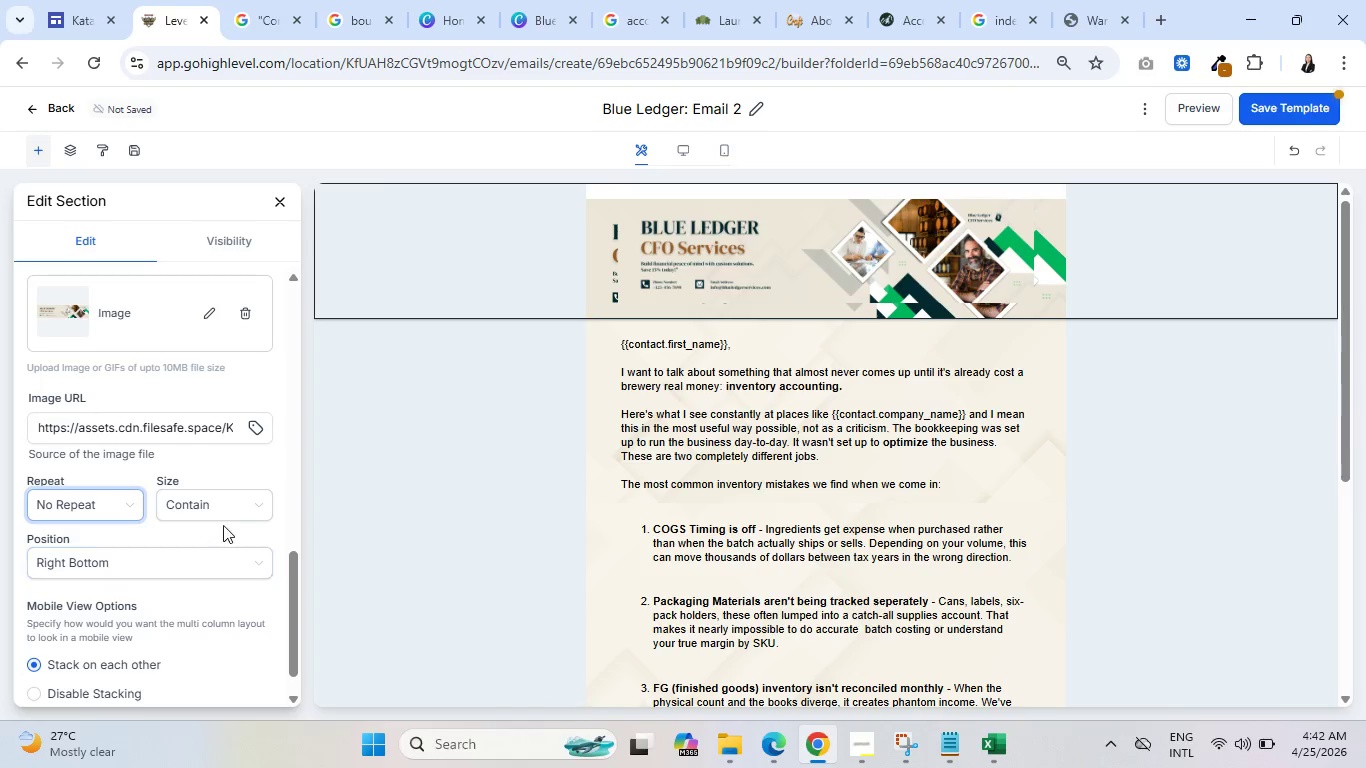 
left_click([229, 510])
 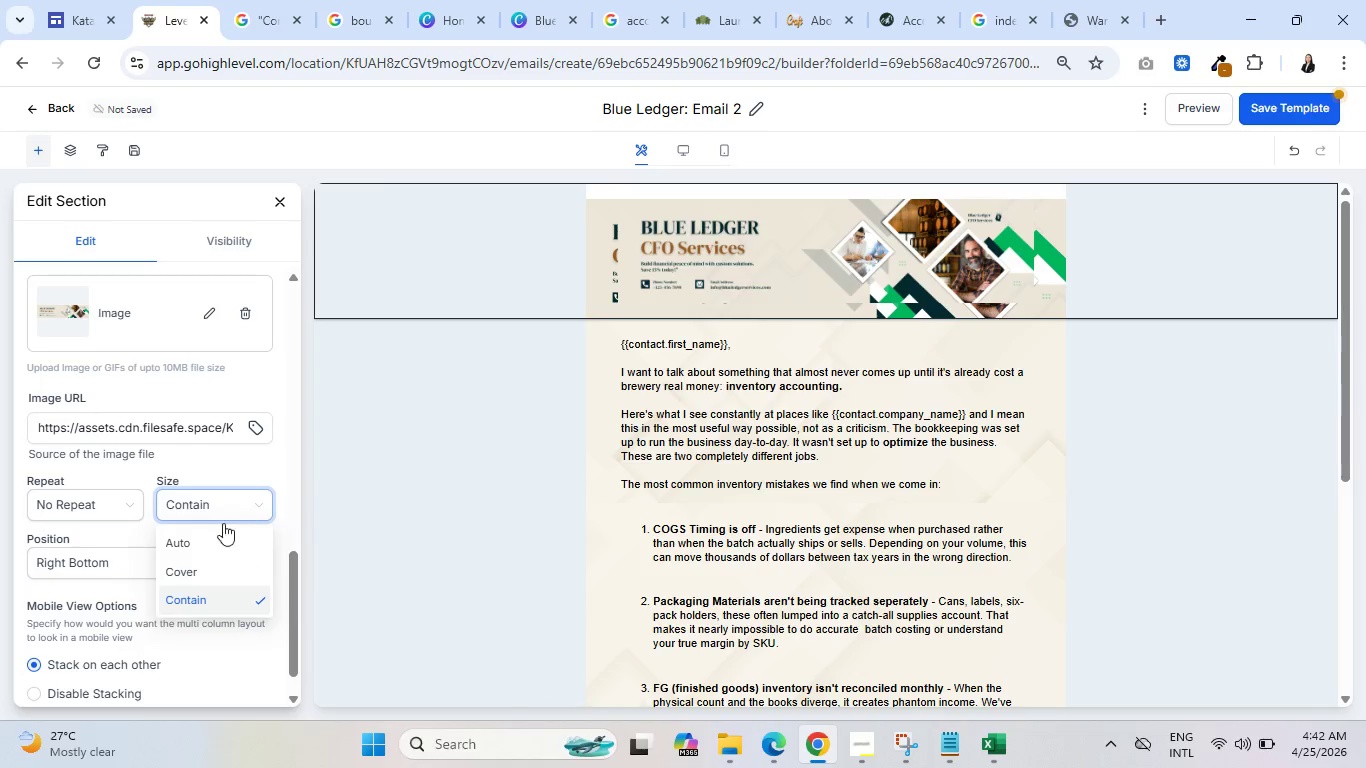 
left_click([215, 544])
 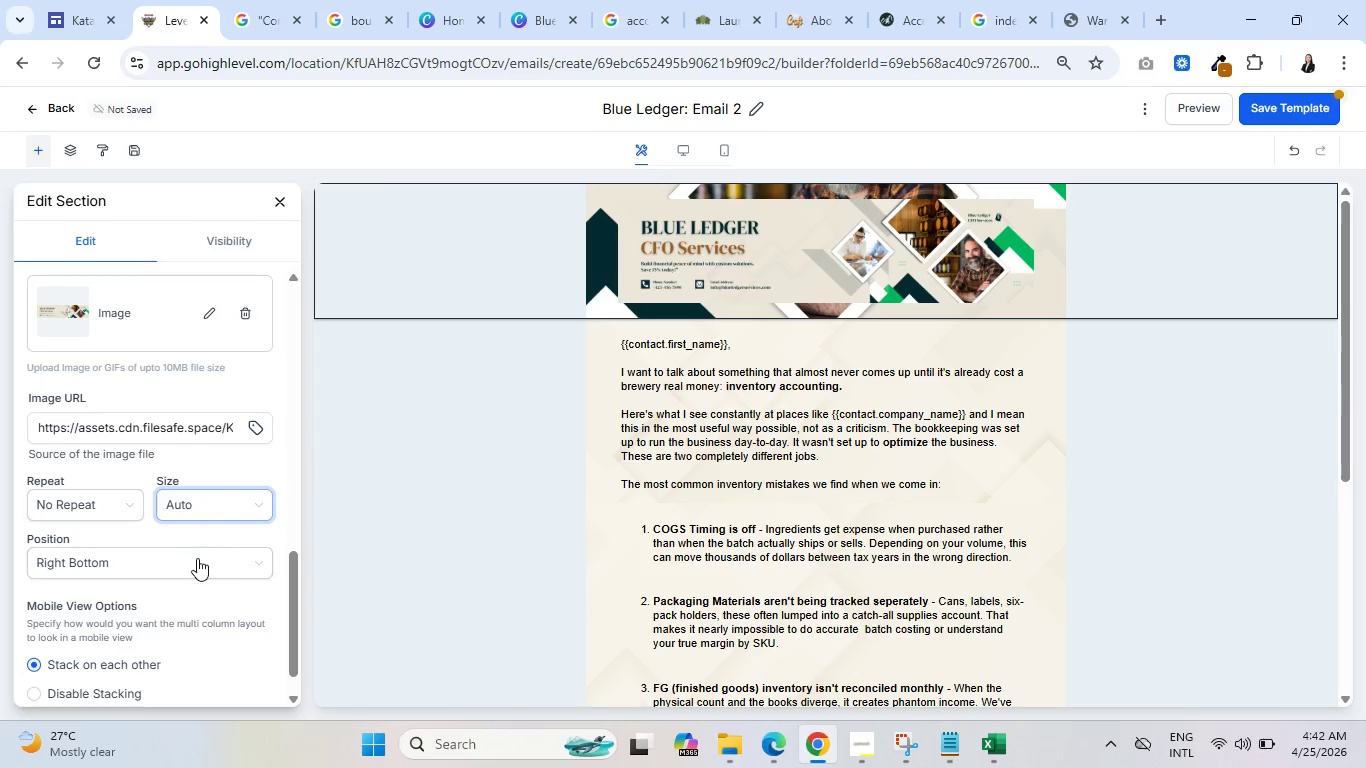 
left_click([192, 561])
 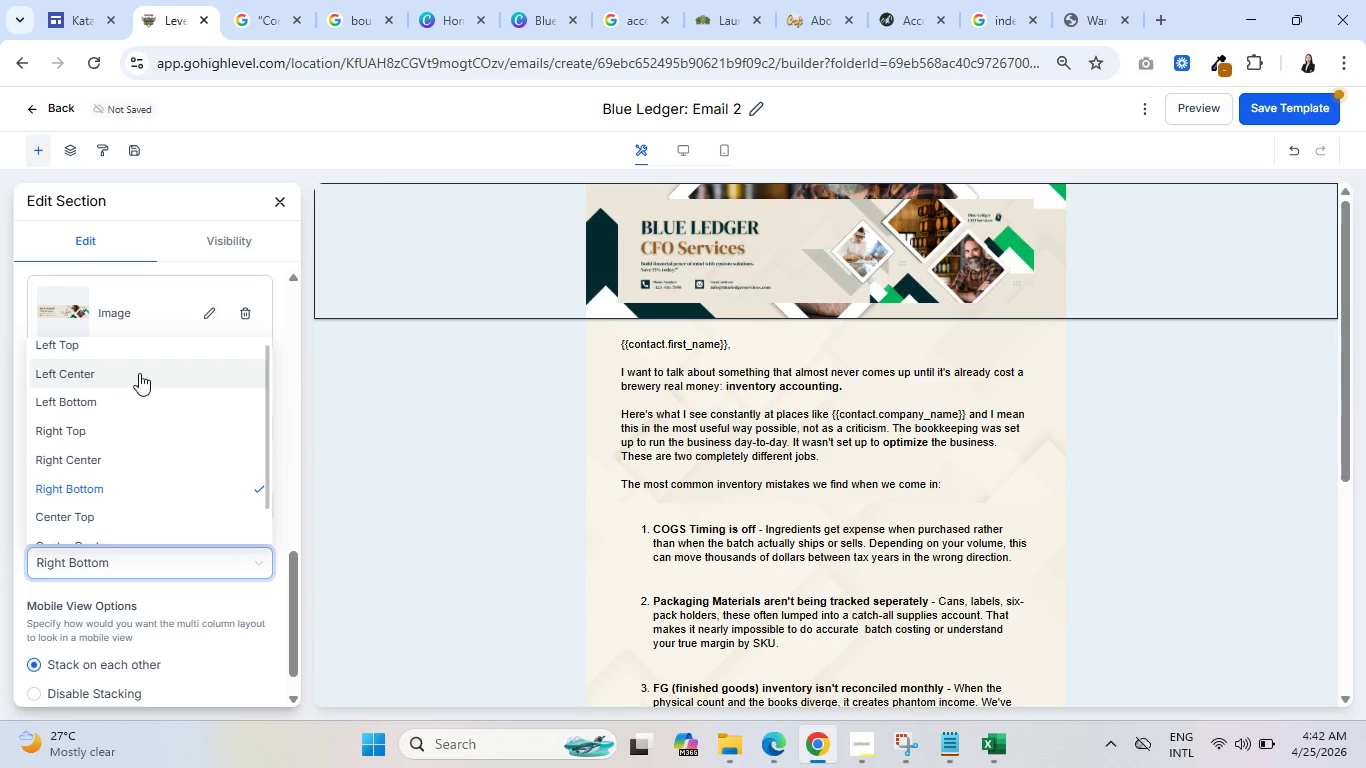 
left_click([139, 347])
 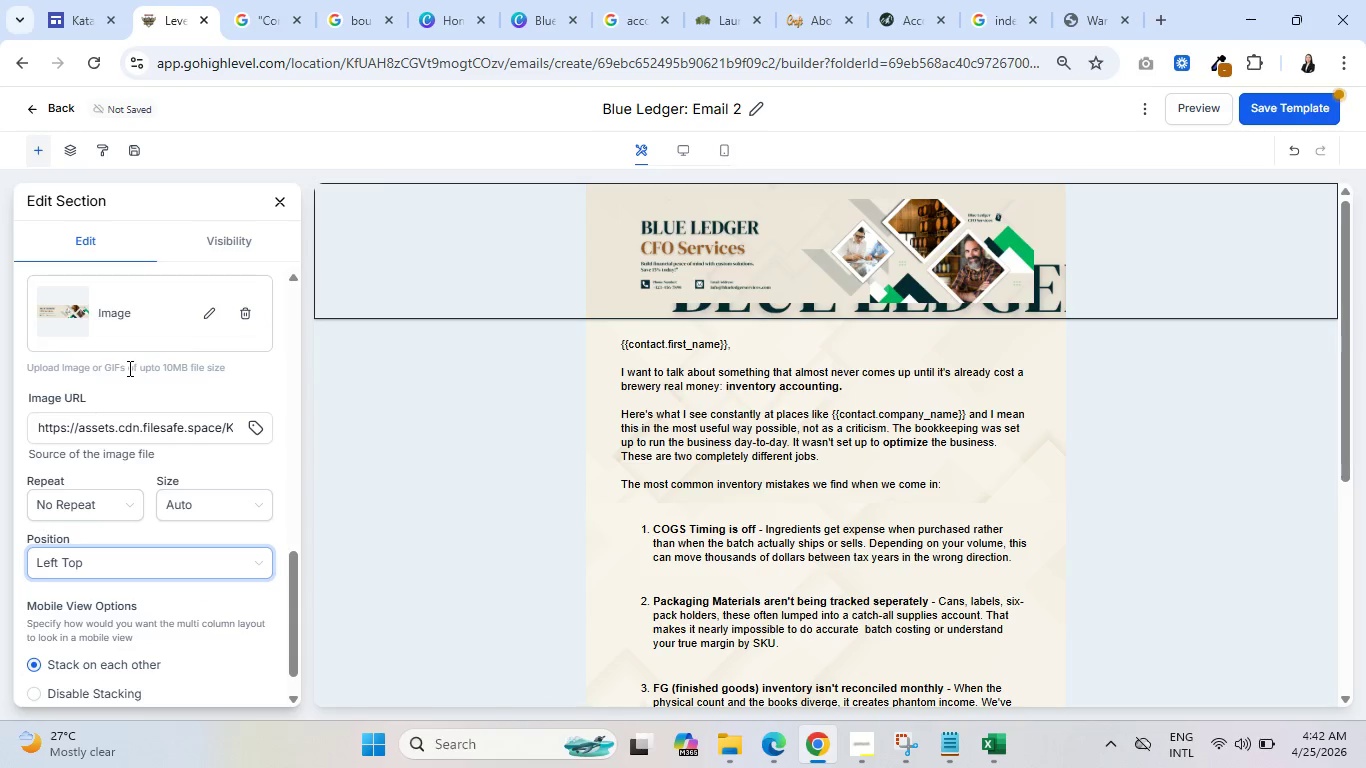 
wait(5.86)
 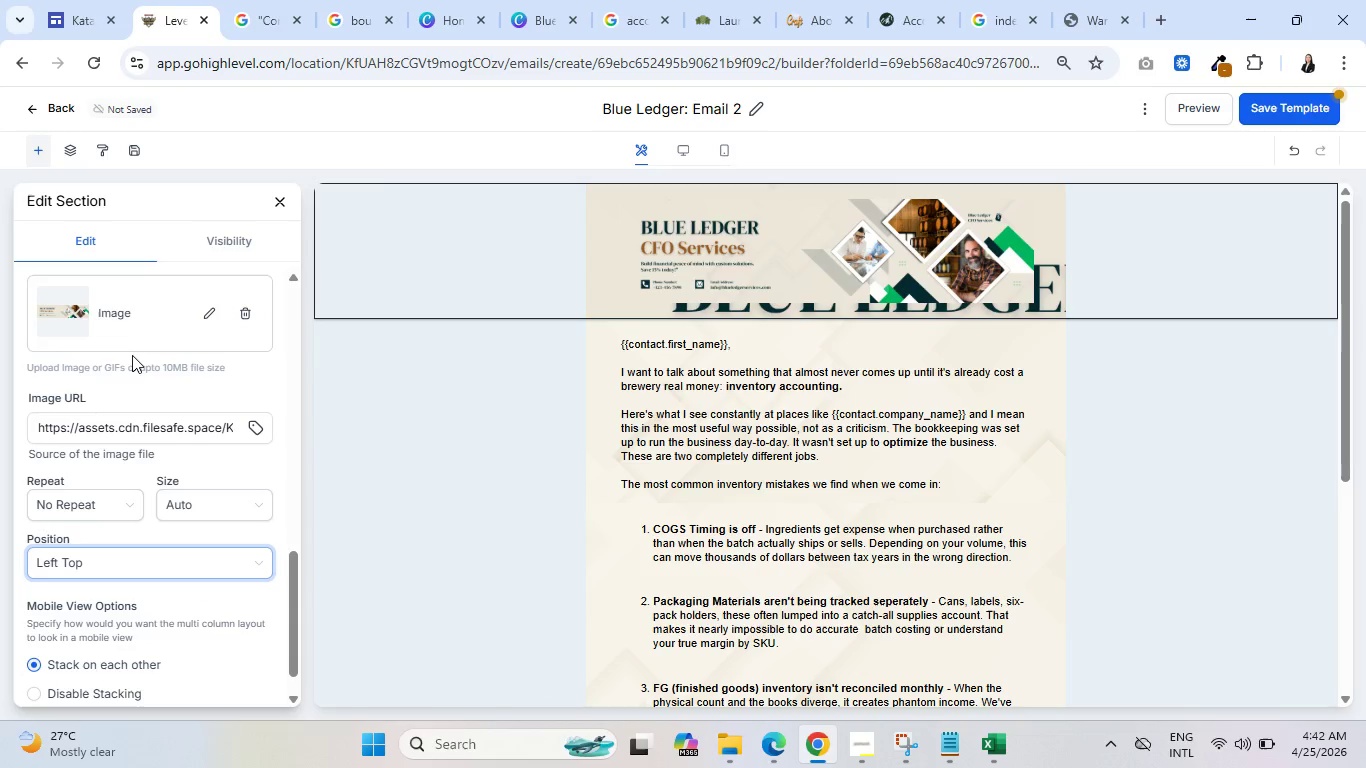 
left_click([110, 569])
 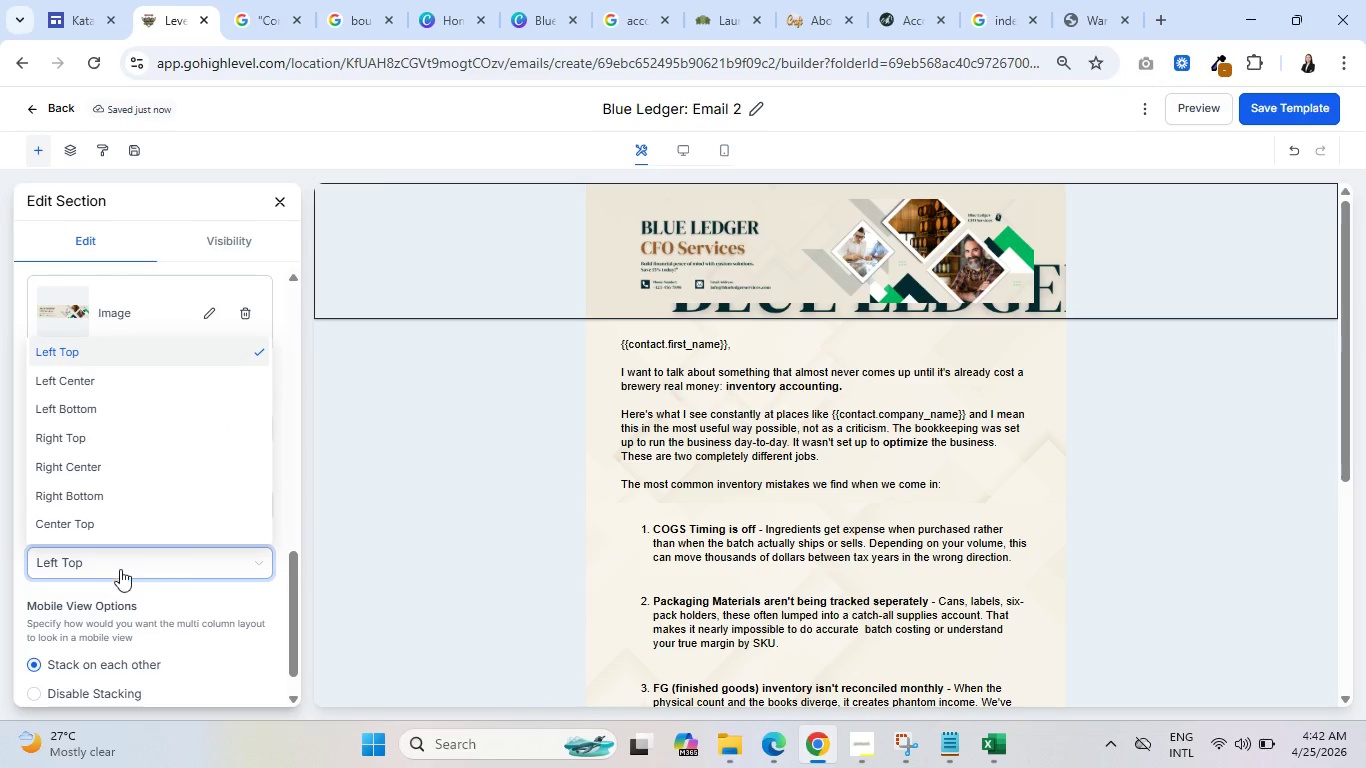 
left_click([348, 271])
 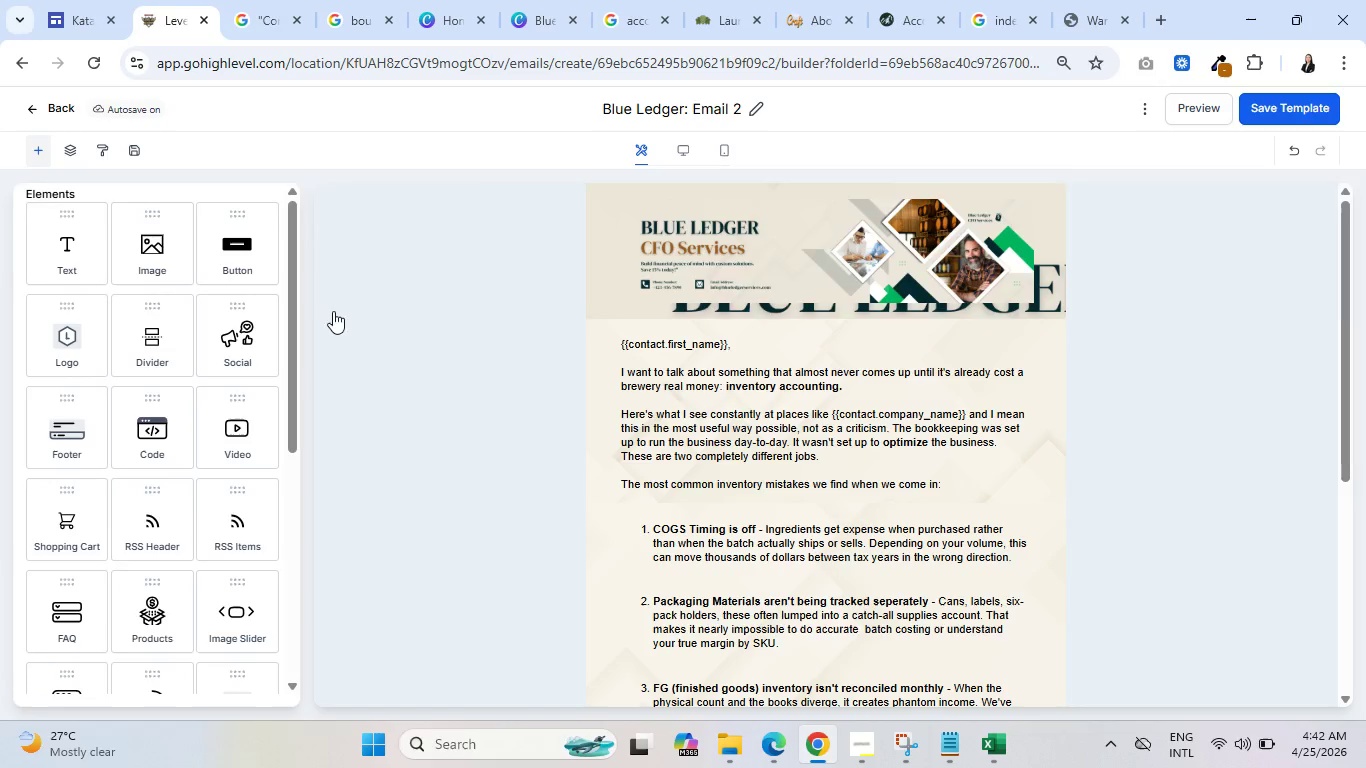 
left_click([369, 289])
 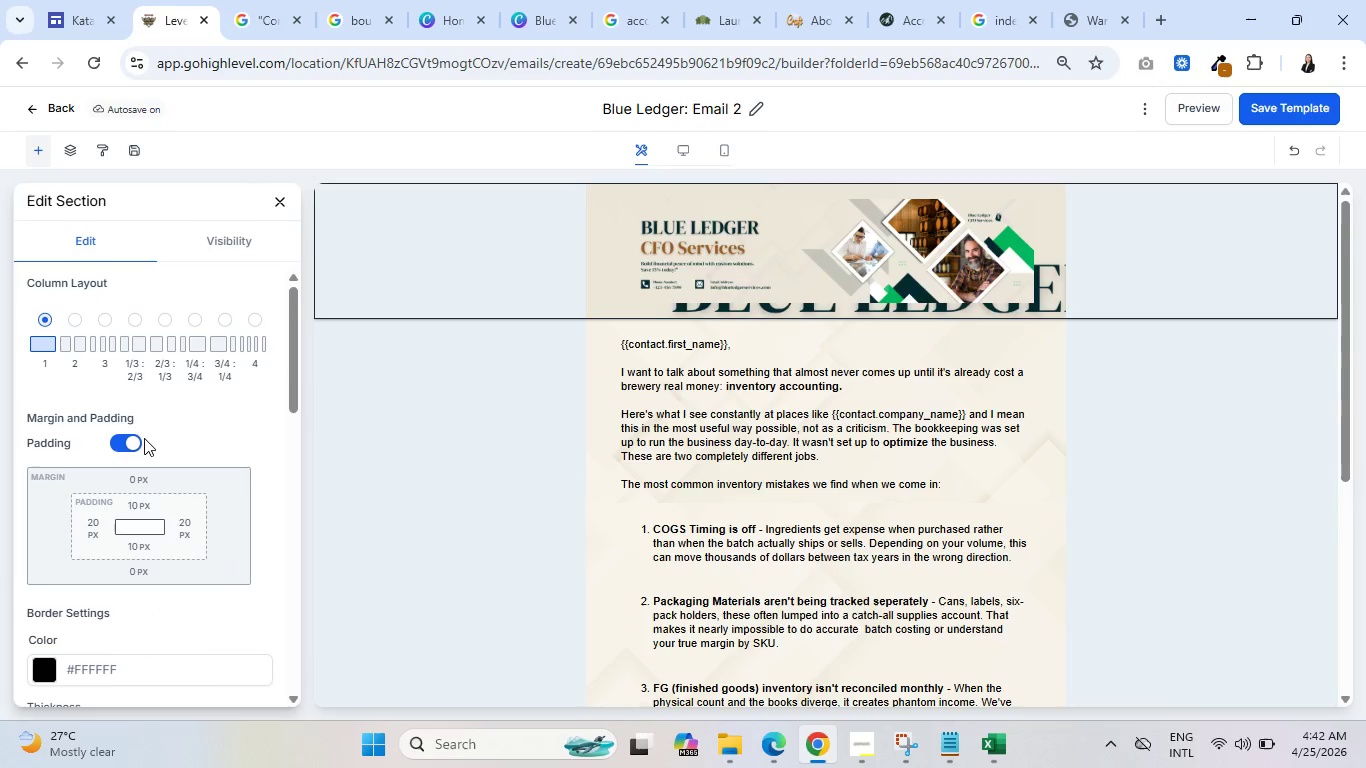 
scroll: coordinate [144, 438], scroll_direction: up, amount: 5.0
 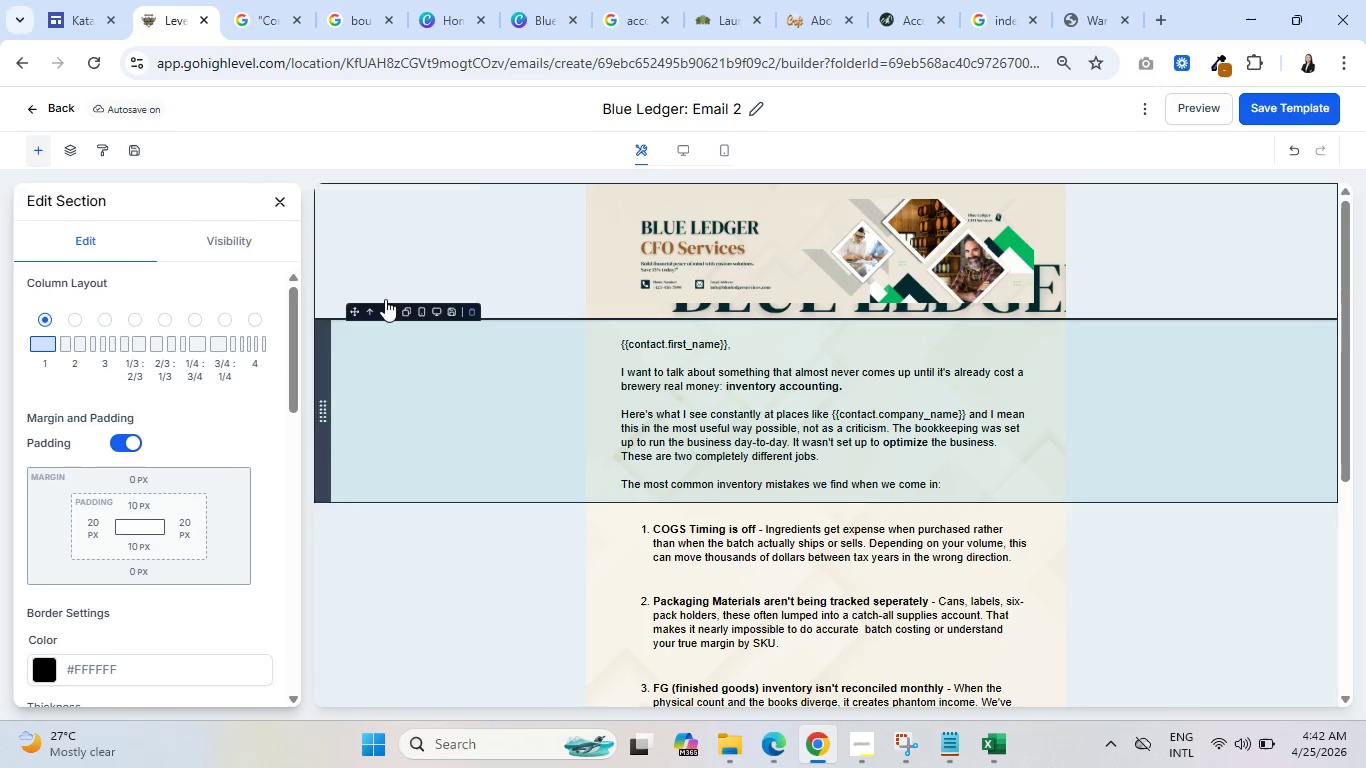 
left_click([354, 267])
 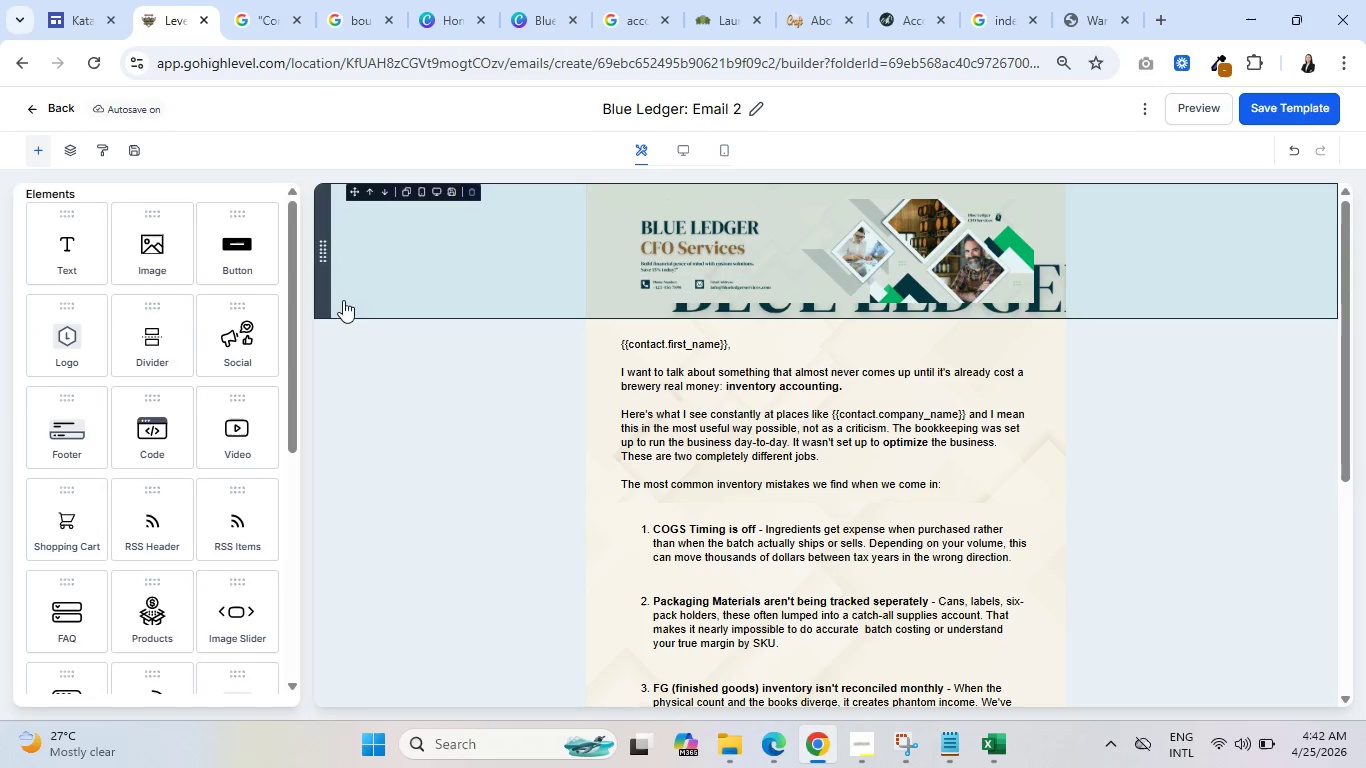 
left_click([357, 290])
 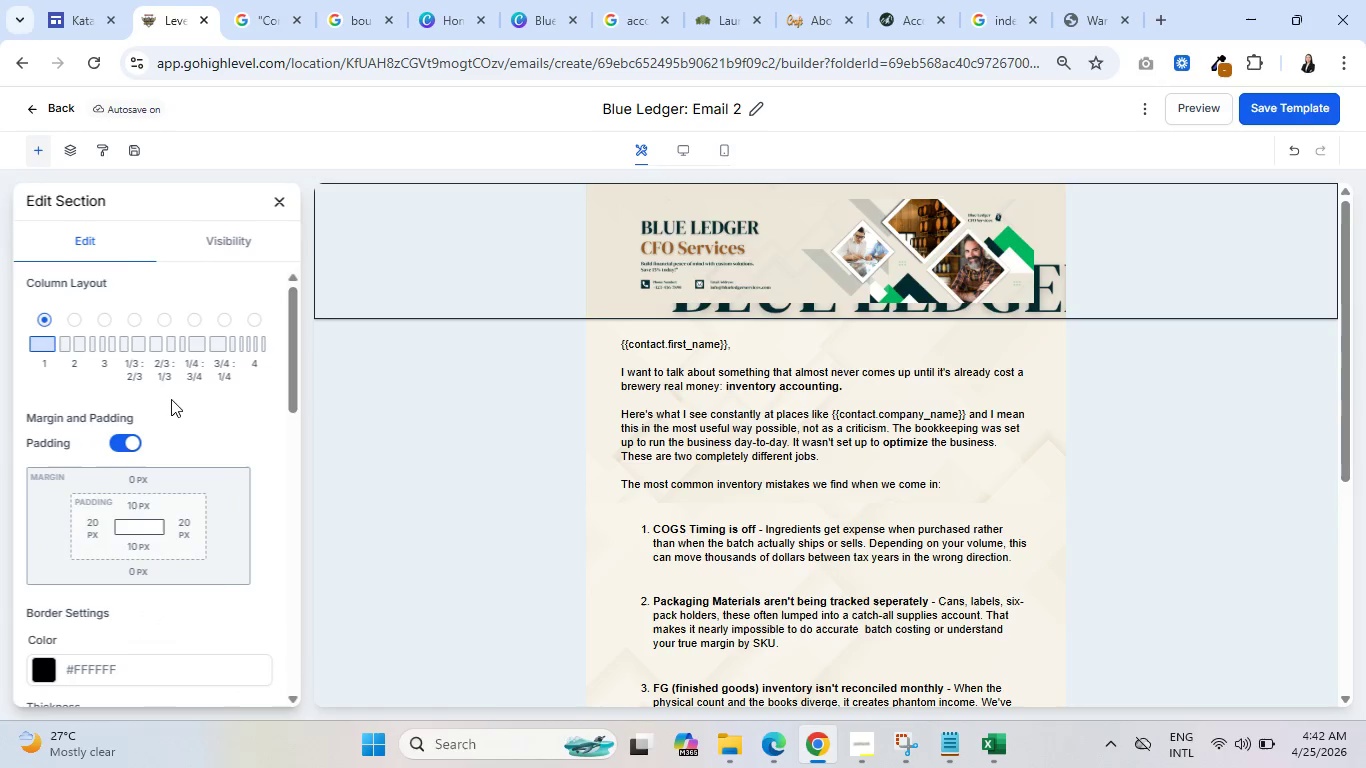 
scroll: coordinate [138, 437], scroll_direction: down, amount: 10.0
 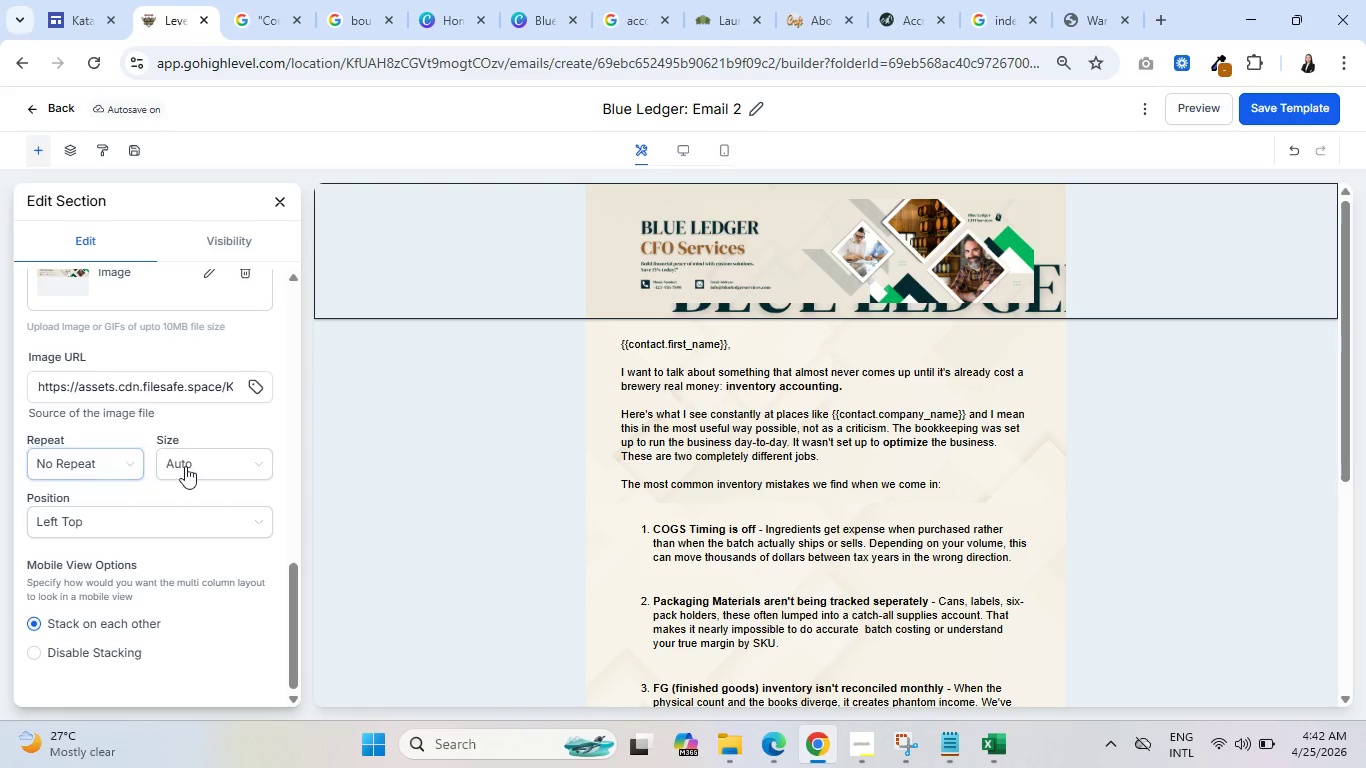 
left_click([193, 466])
 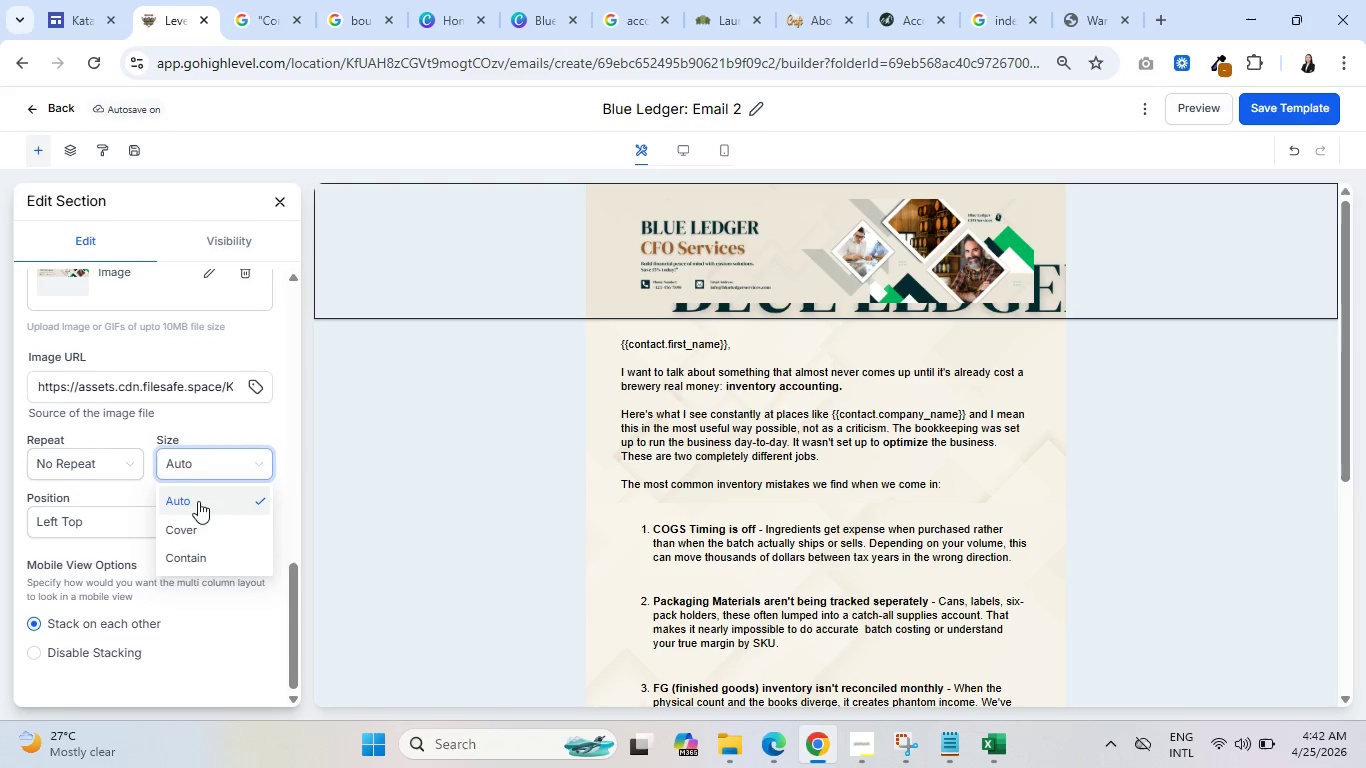 
left_click([198, 527])
 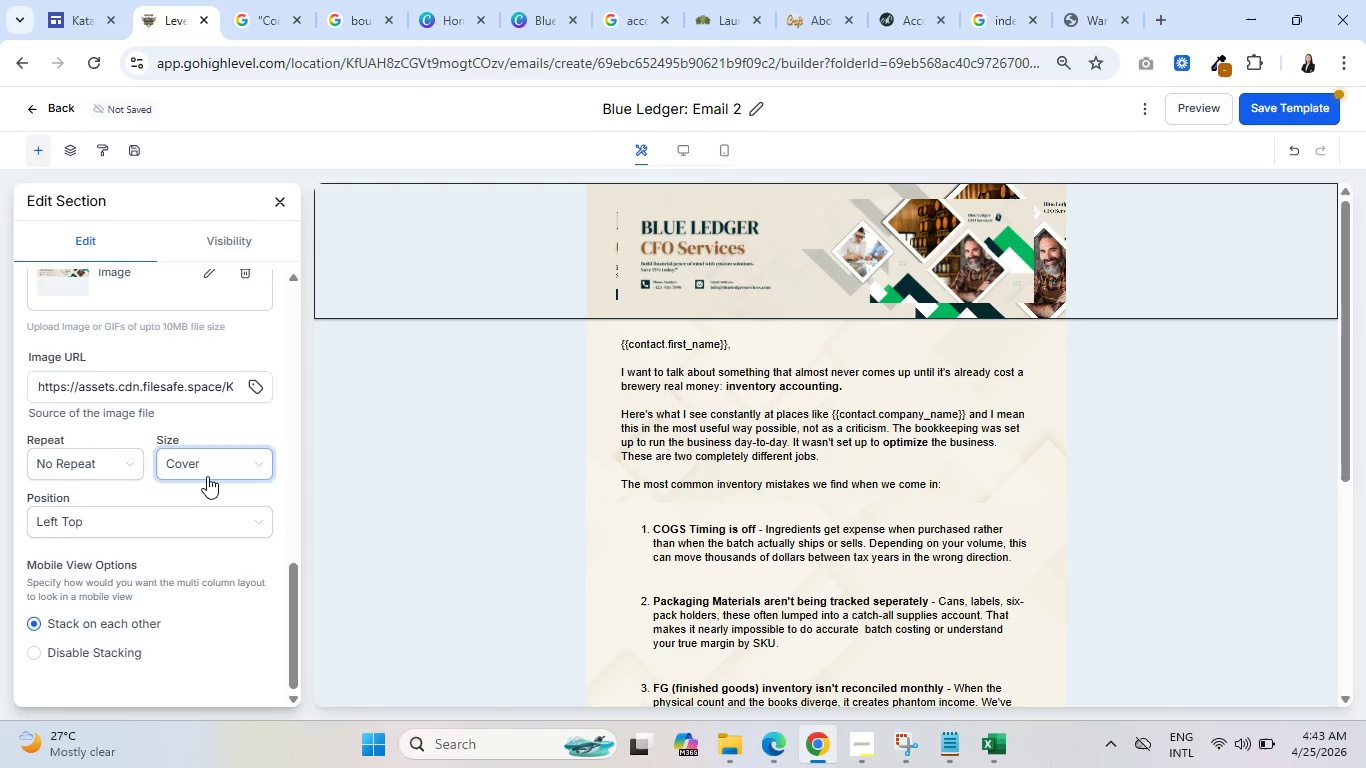 
left_click([211, 468])
 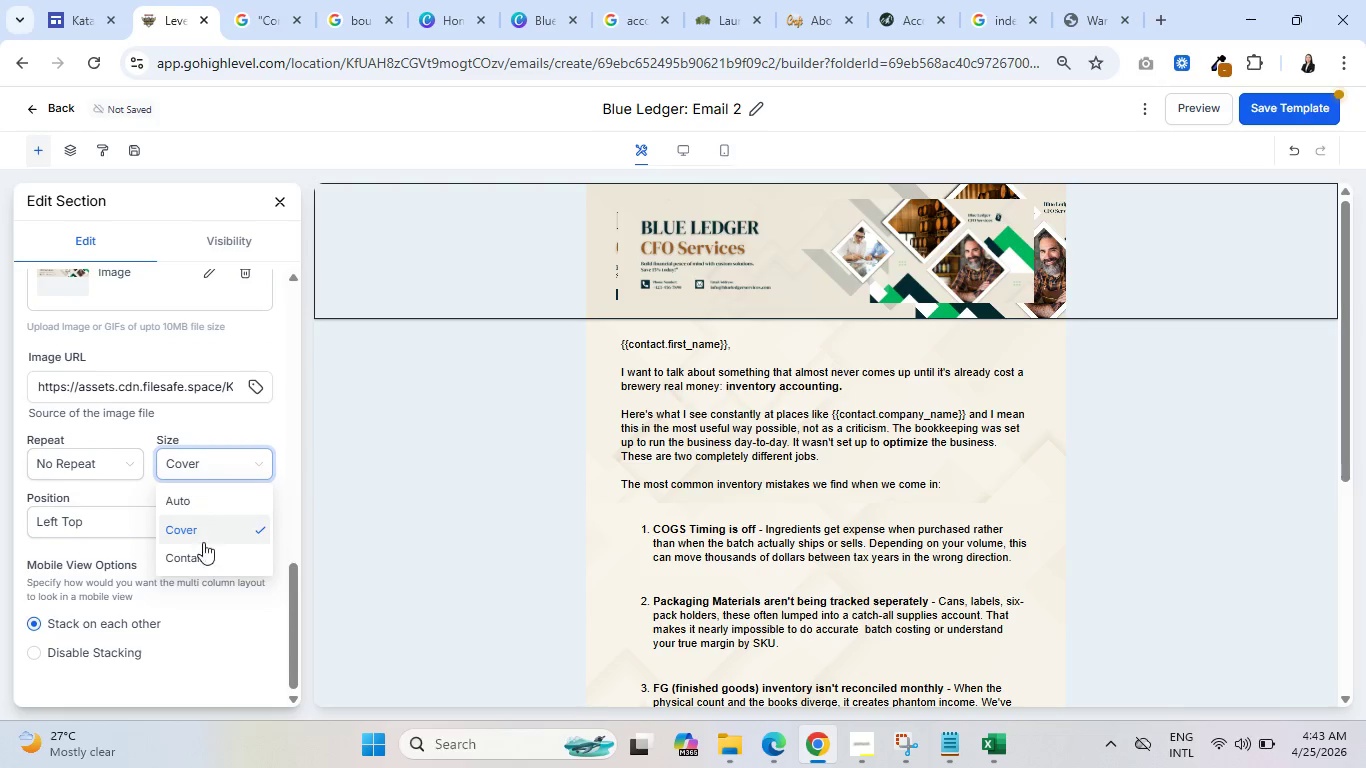 
left_click([200, 559])
 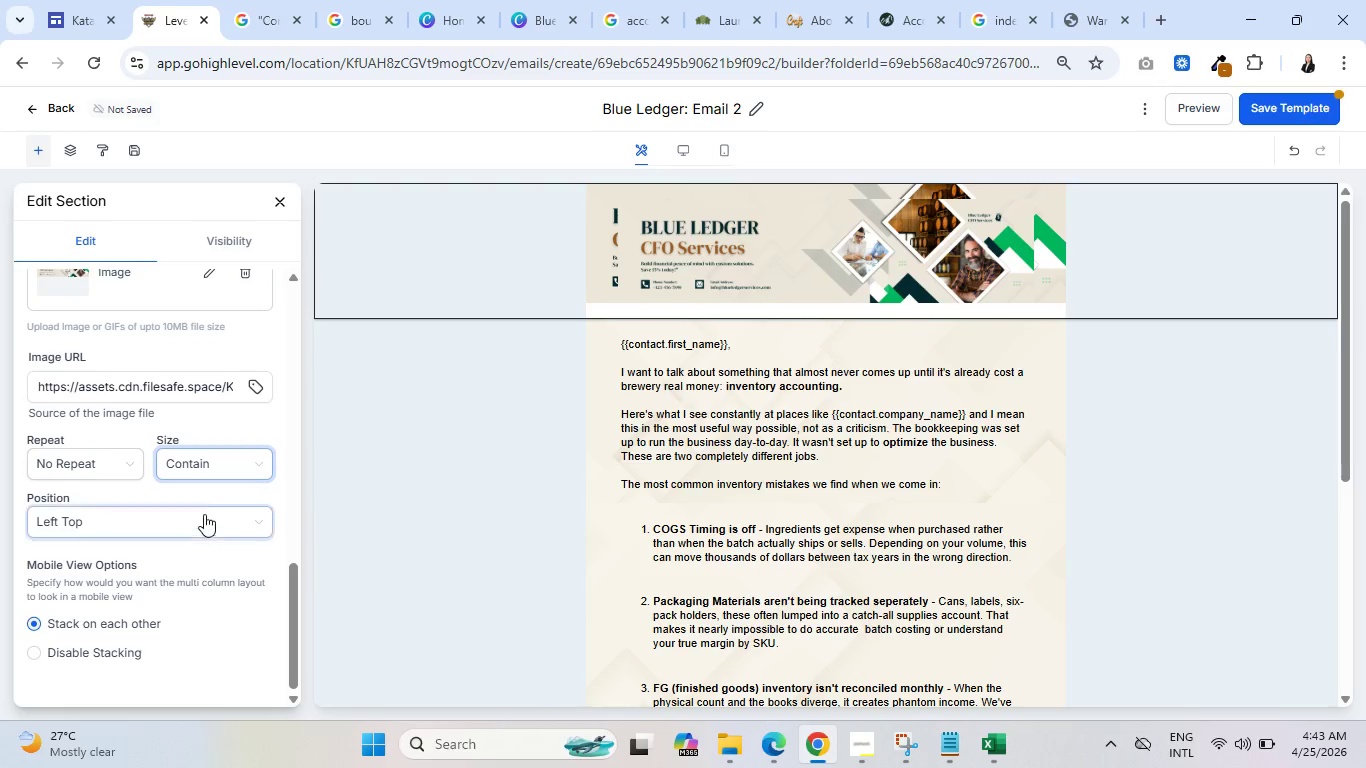 
left_click([212, 467])
 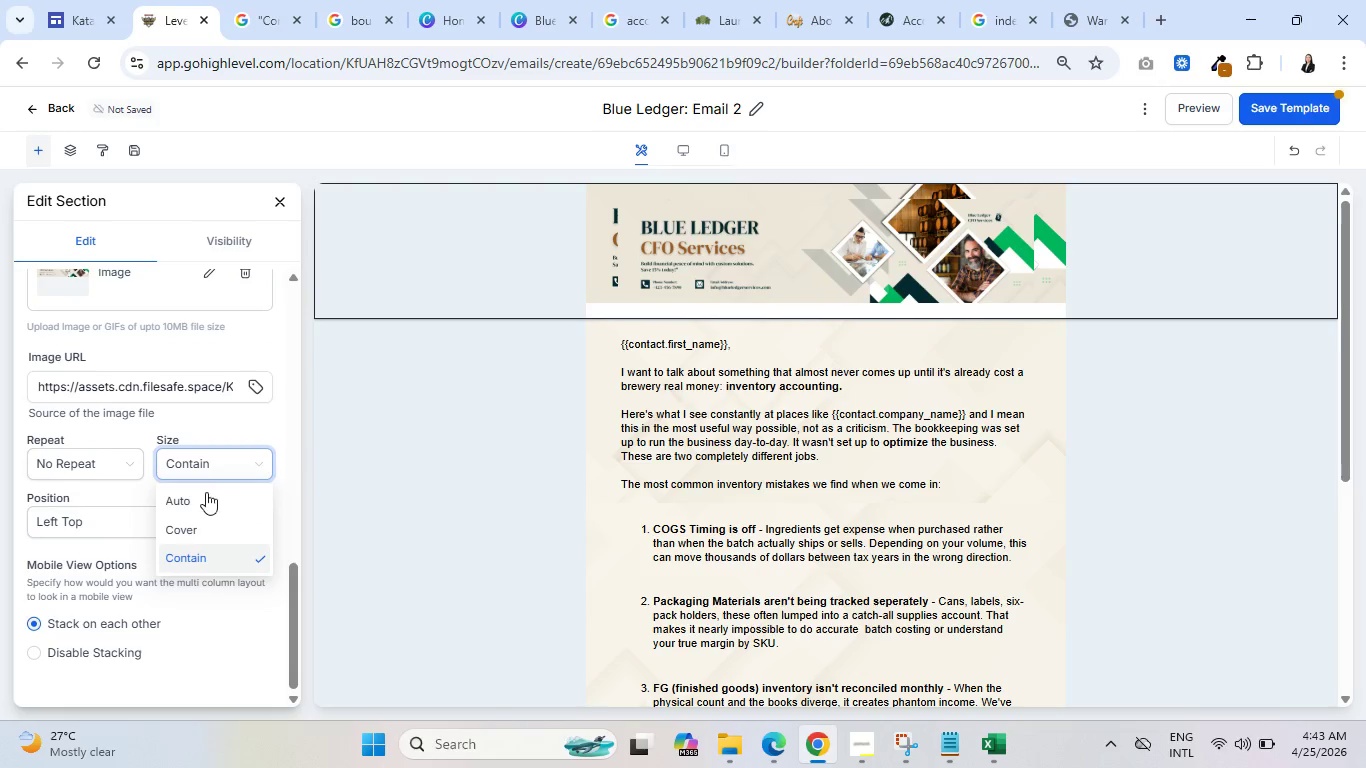 
left_click([204, 498])
 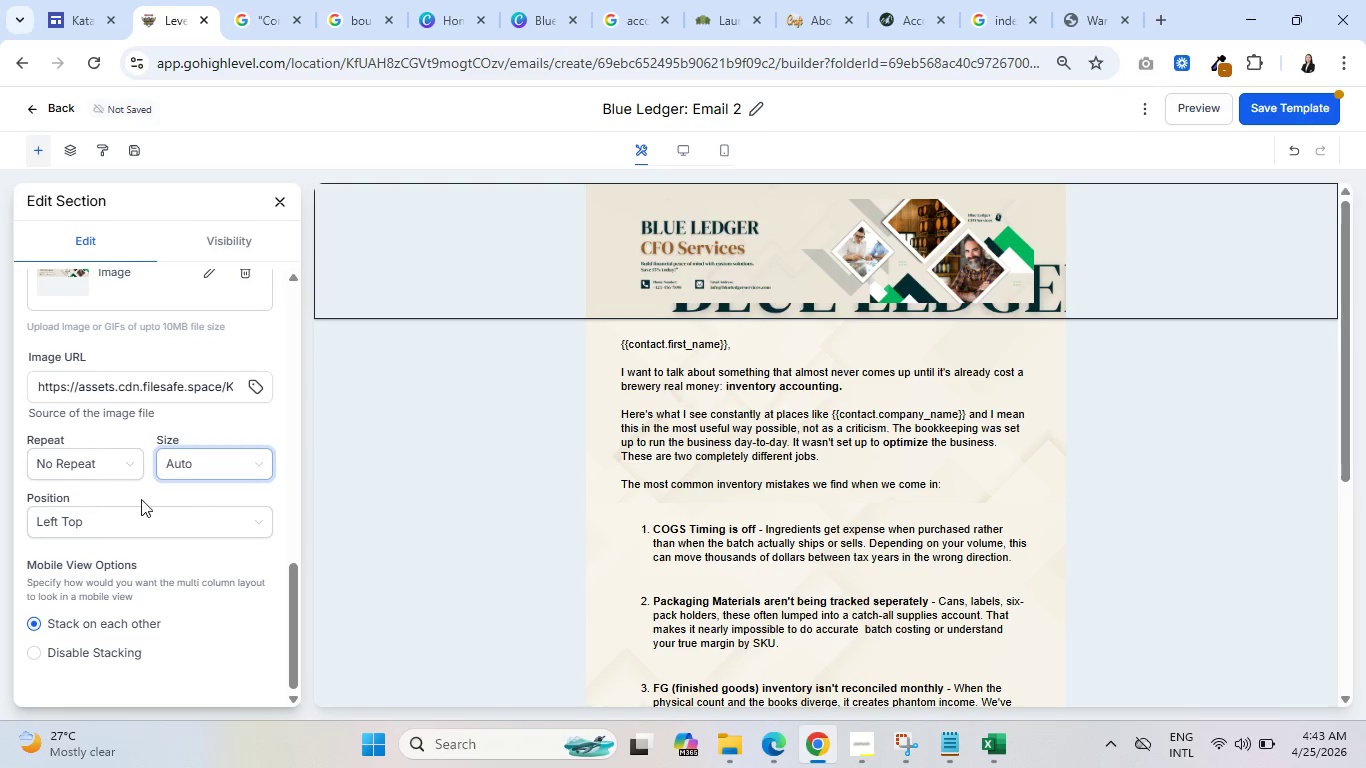 
left_click([92, 463])
 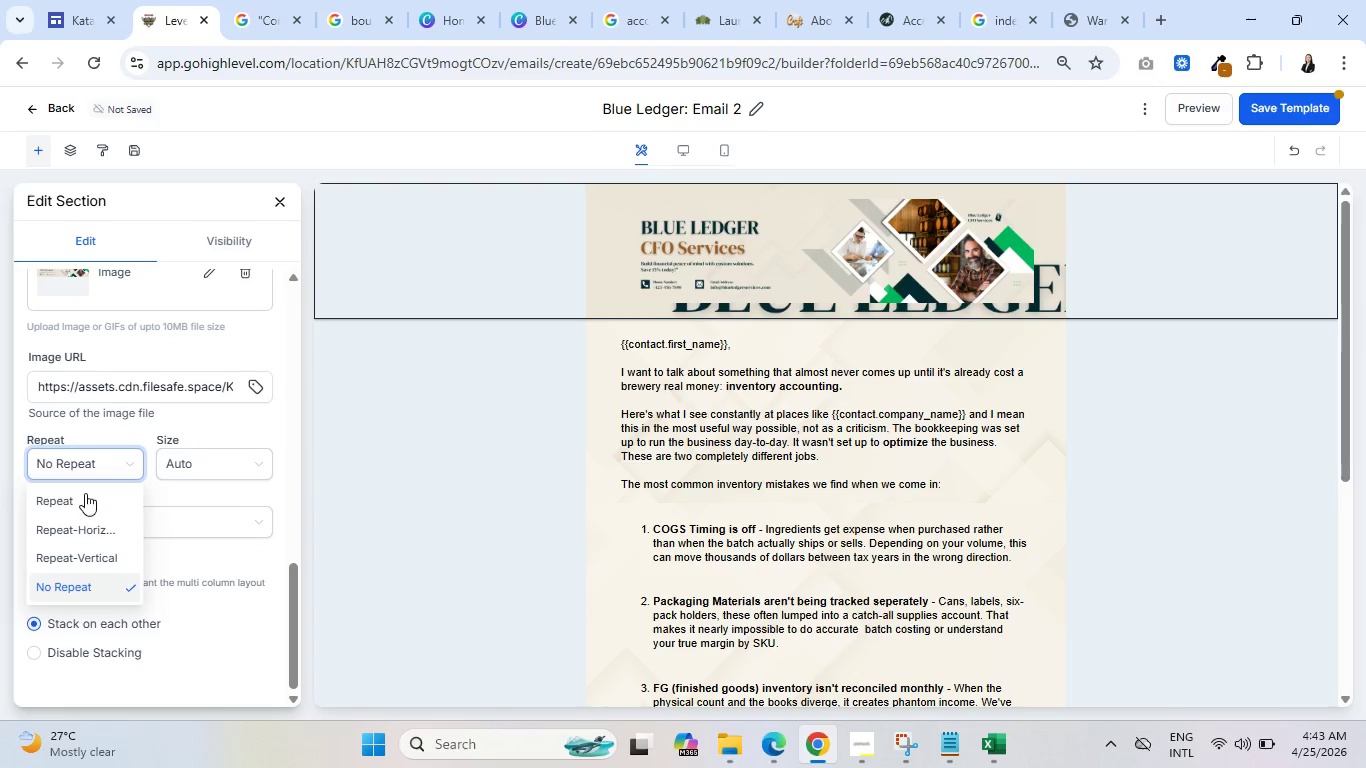 
left_click([84, 503])
 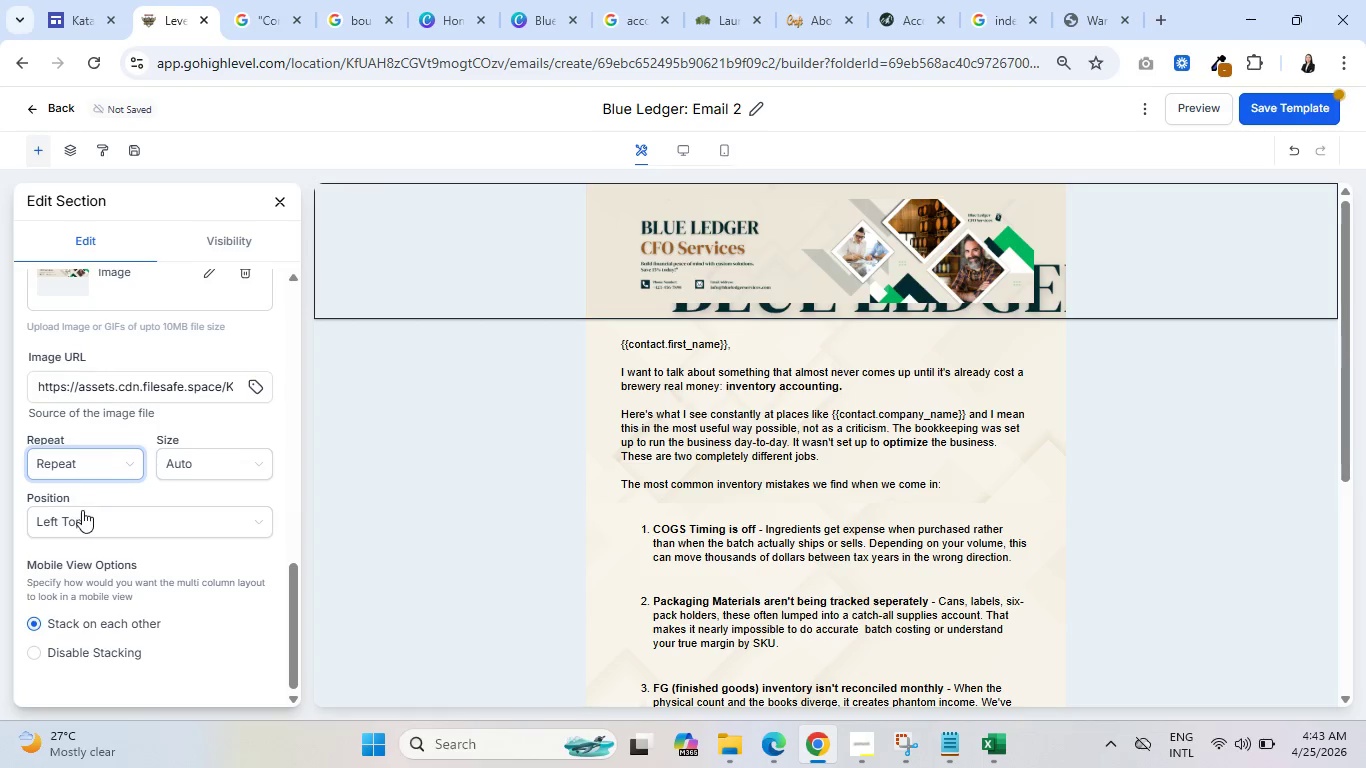 
left_click([81, 517])
 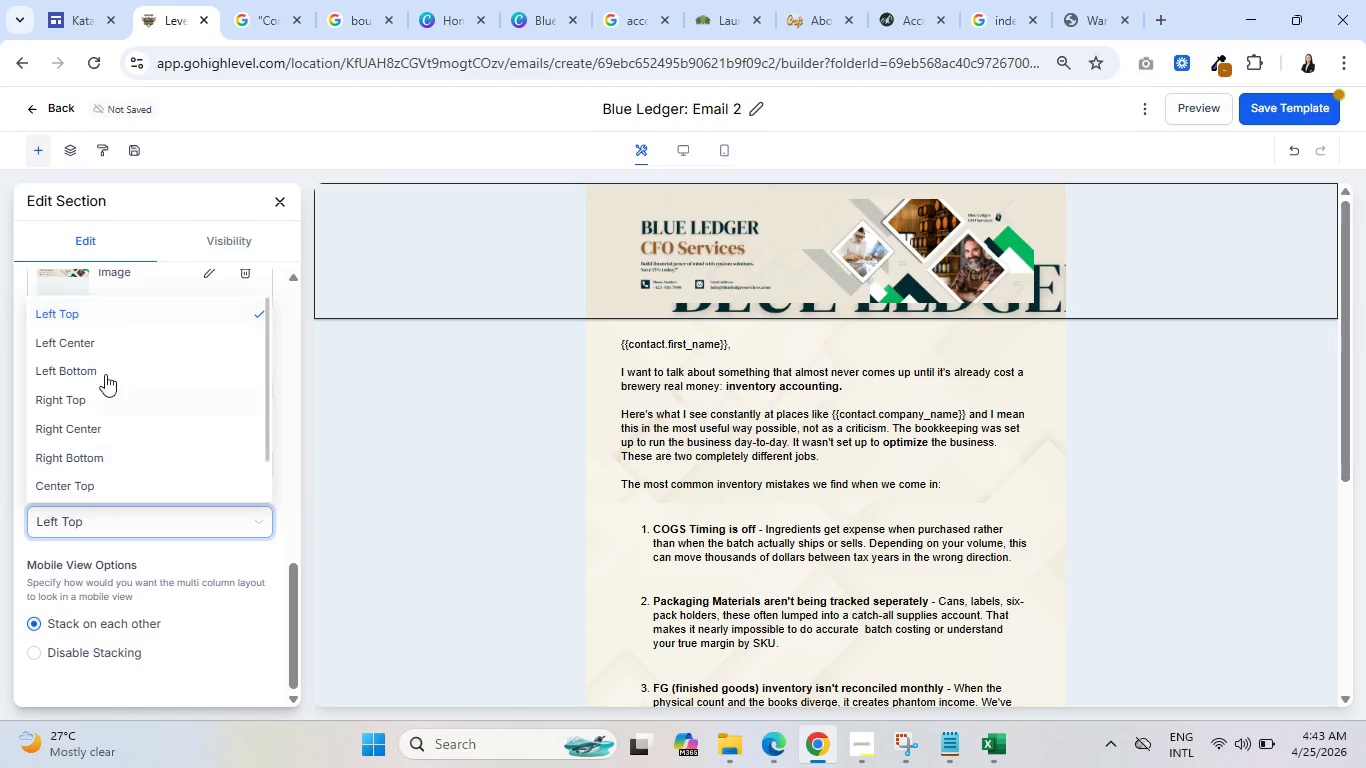 
left_click([114, 341])
 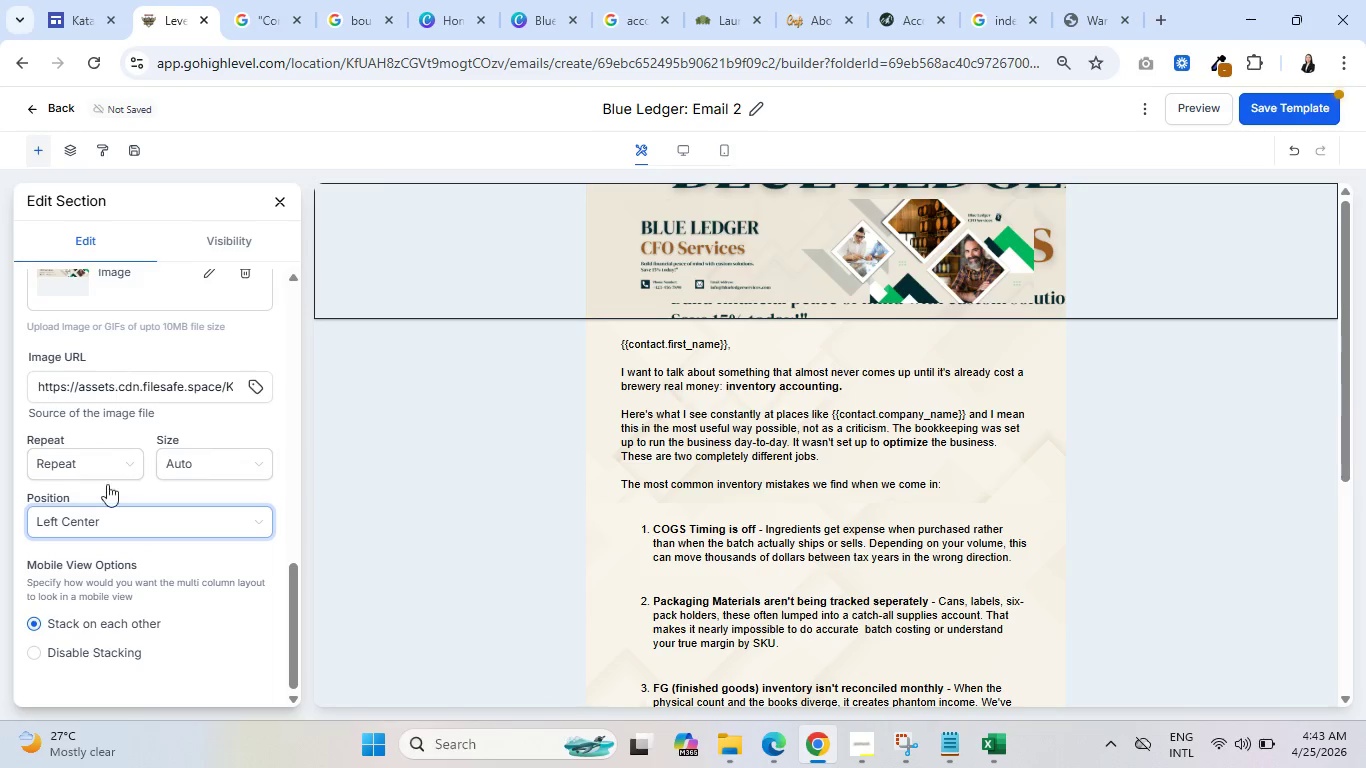 
left_click([100, 527])
 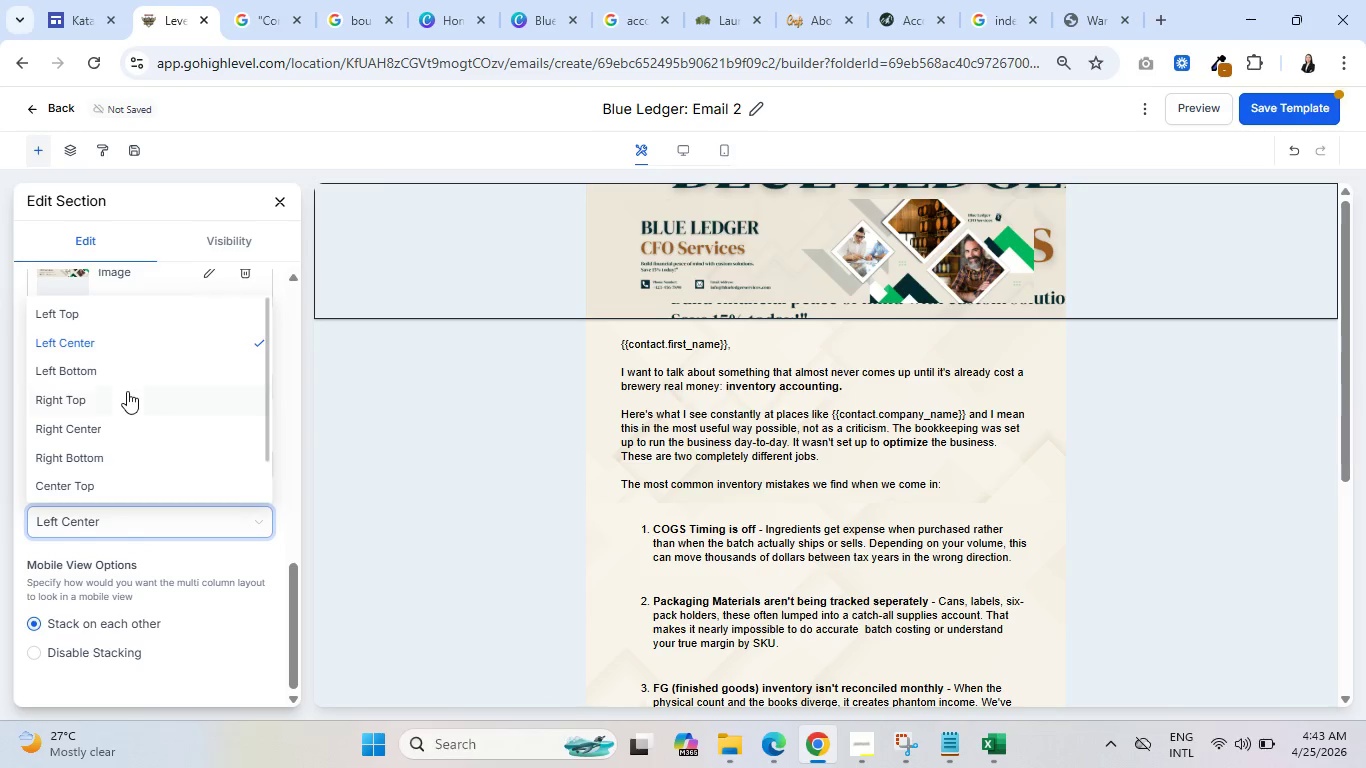 
left_click([137, 364])
 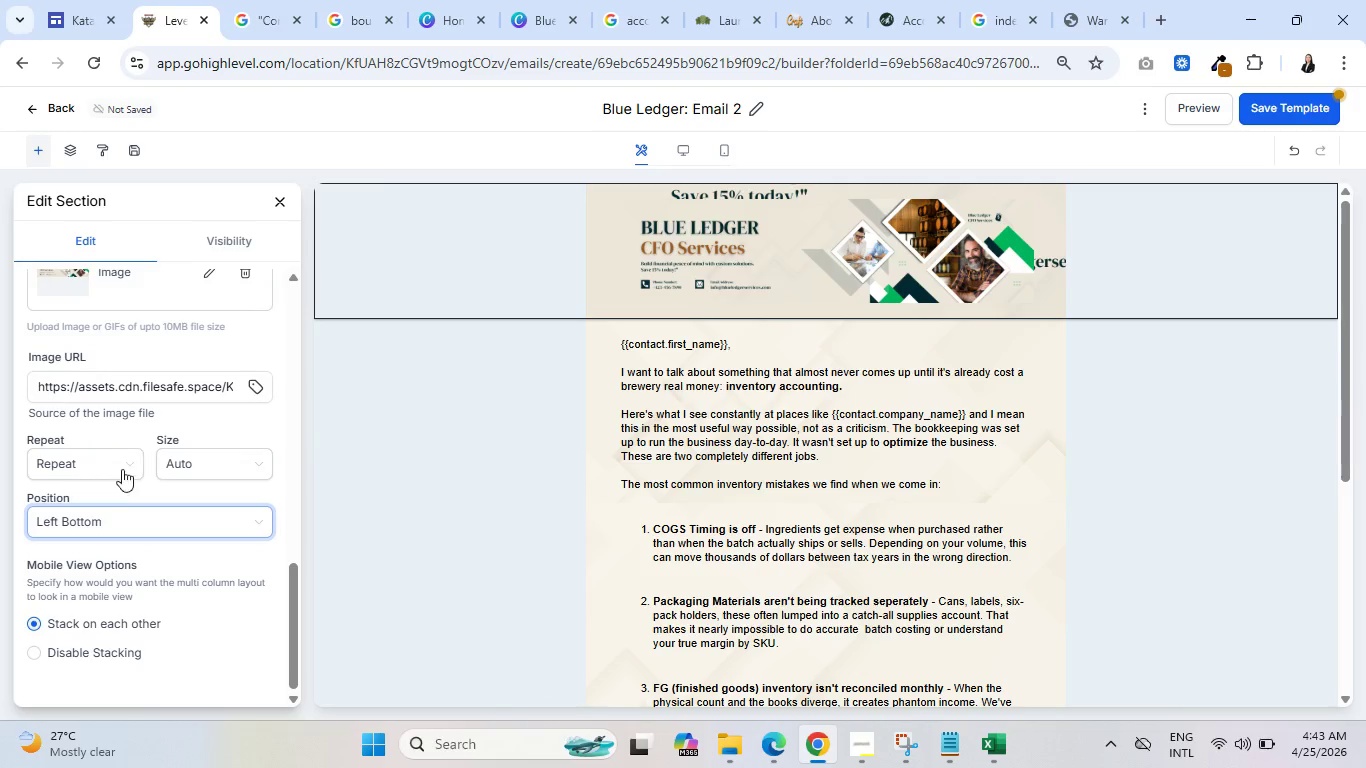 
left_click([118, 514])
 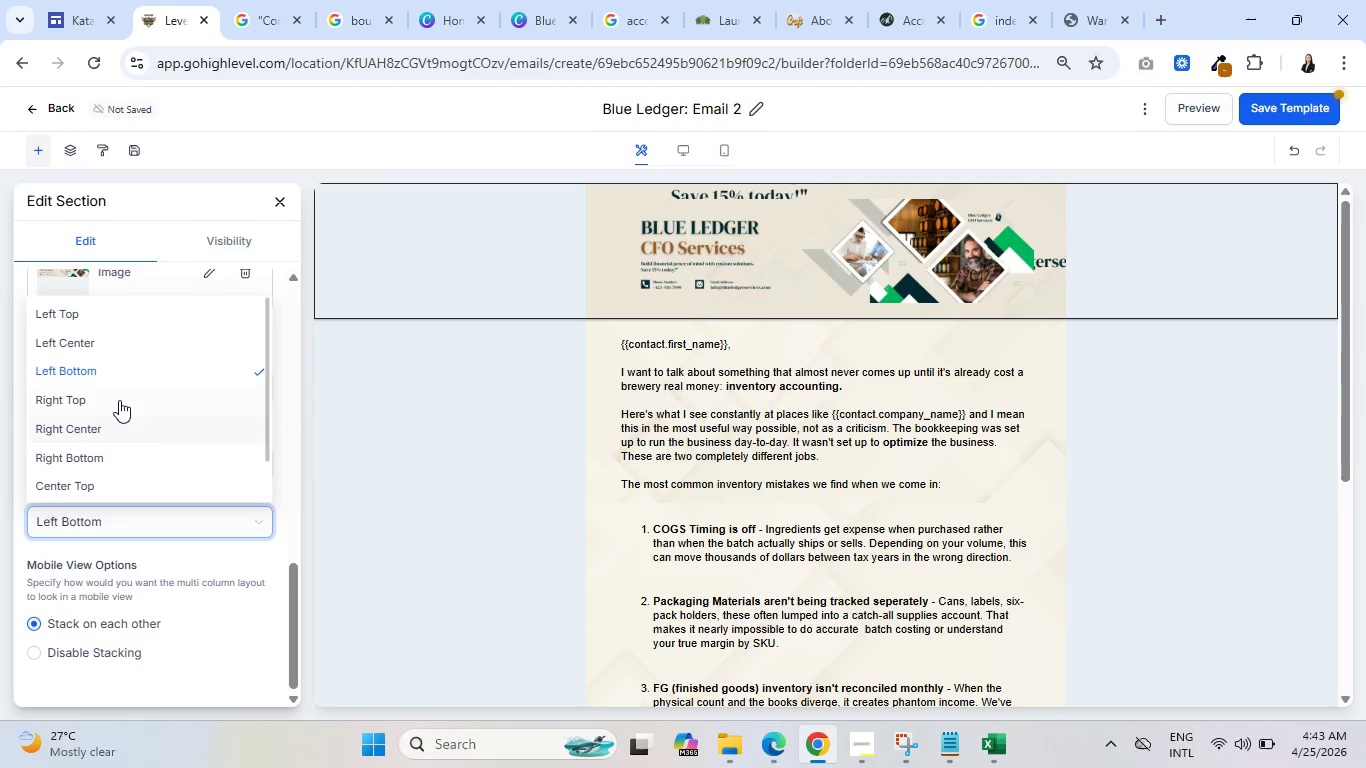 
left_click([120, 392])
 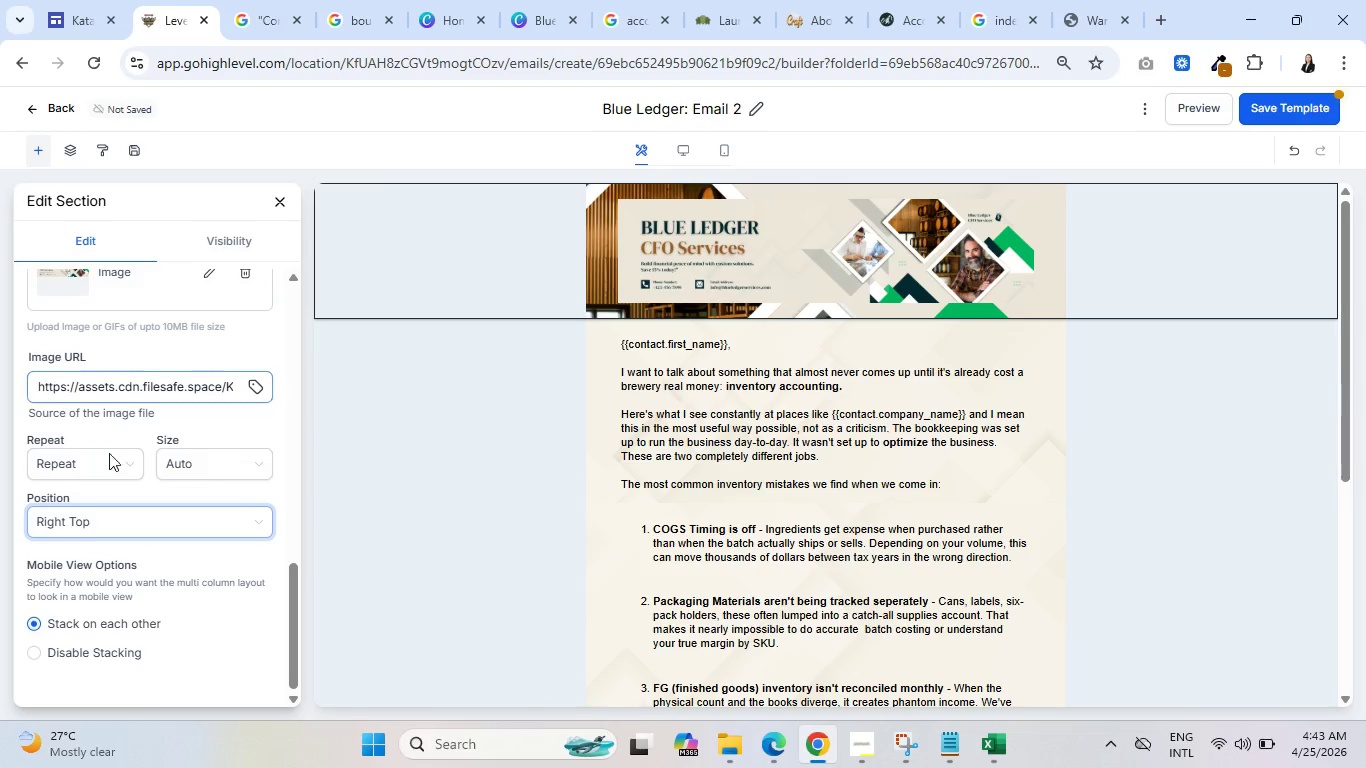 
left_click([109, 514])
 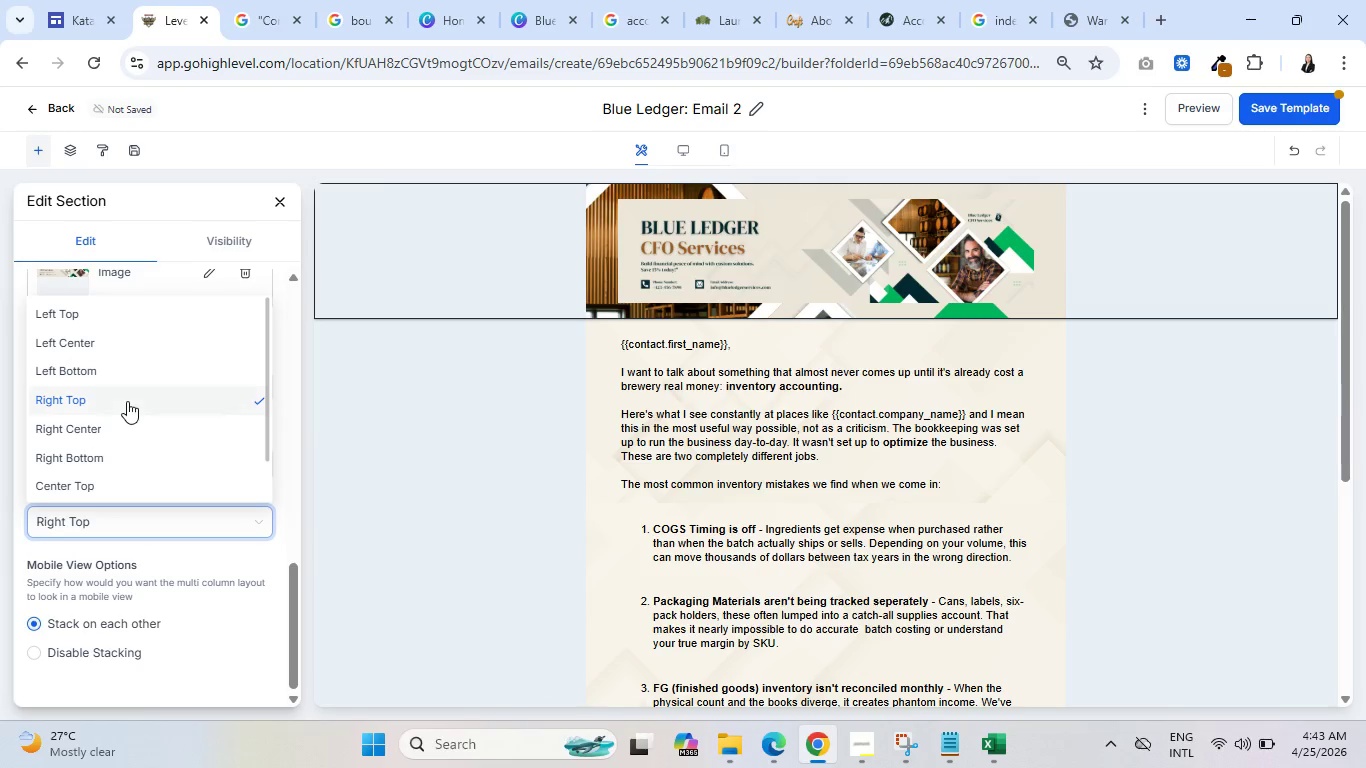 
left_click([126, 428])
 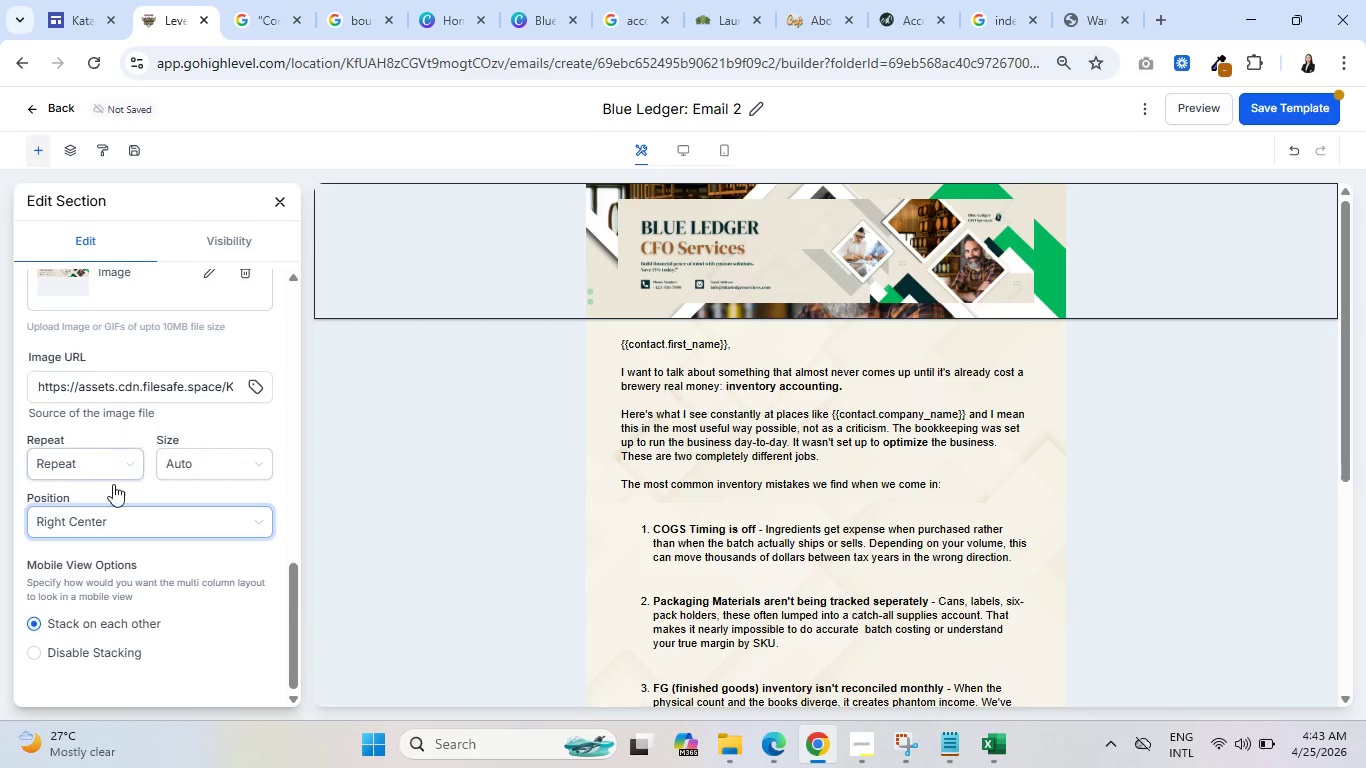 
left_click([115, 515])
 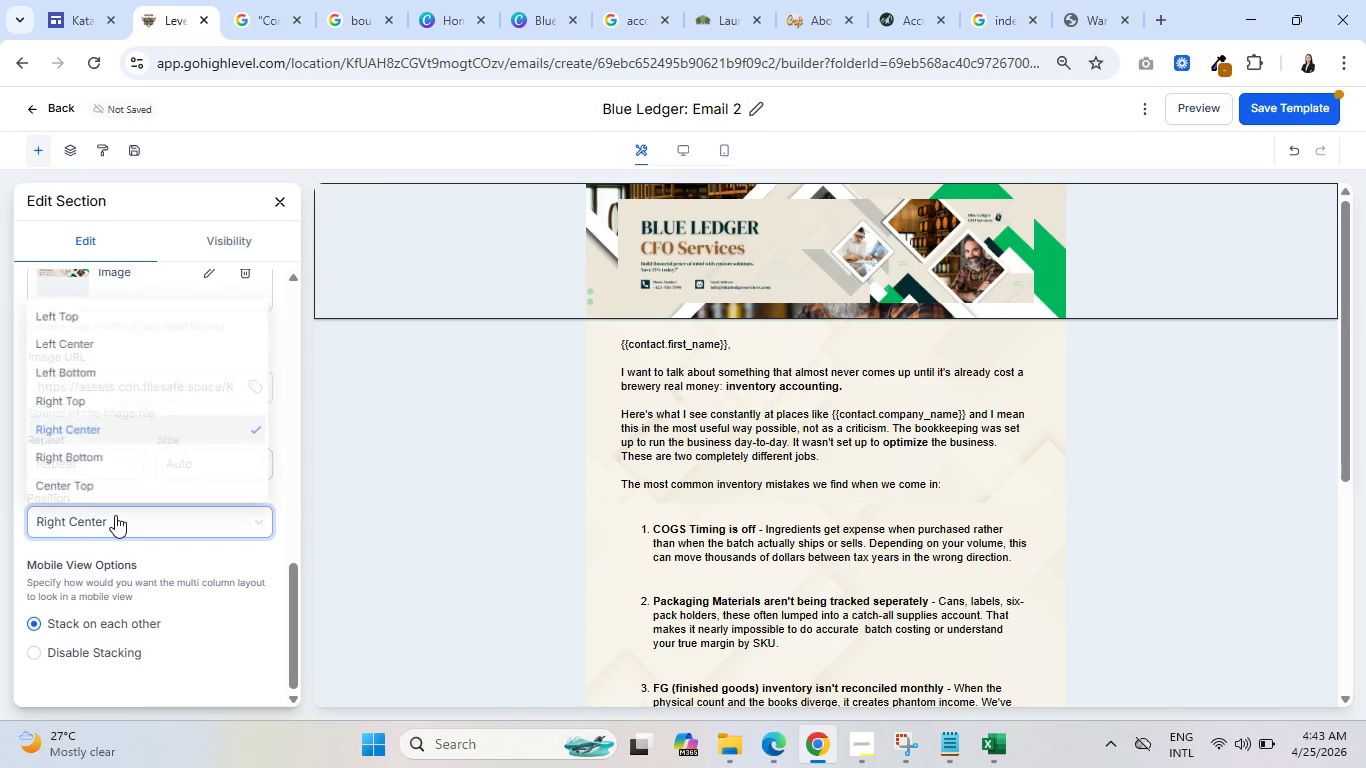 
mouse_move([125, 492])
 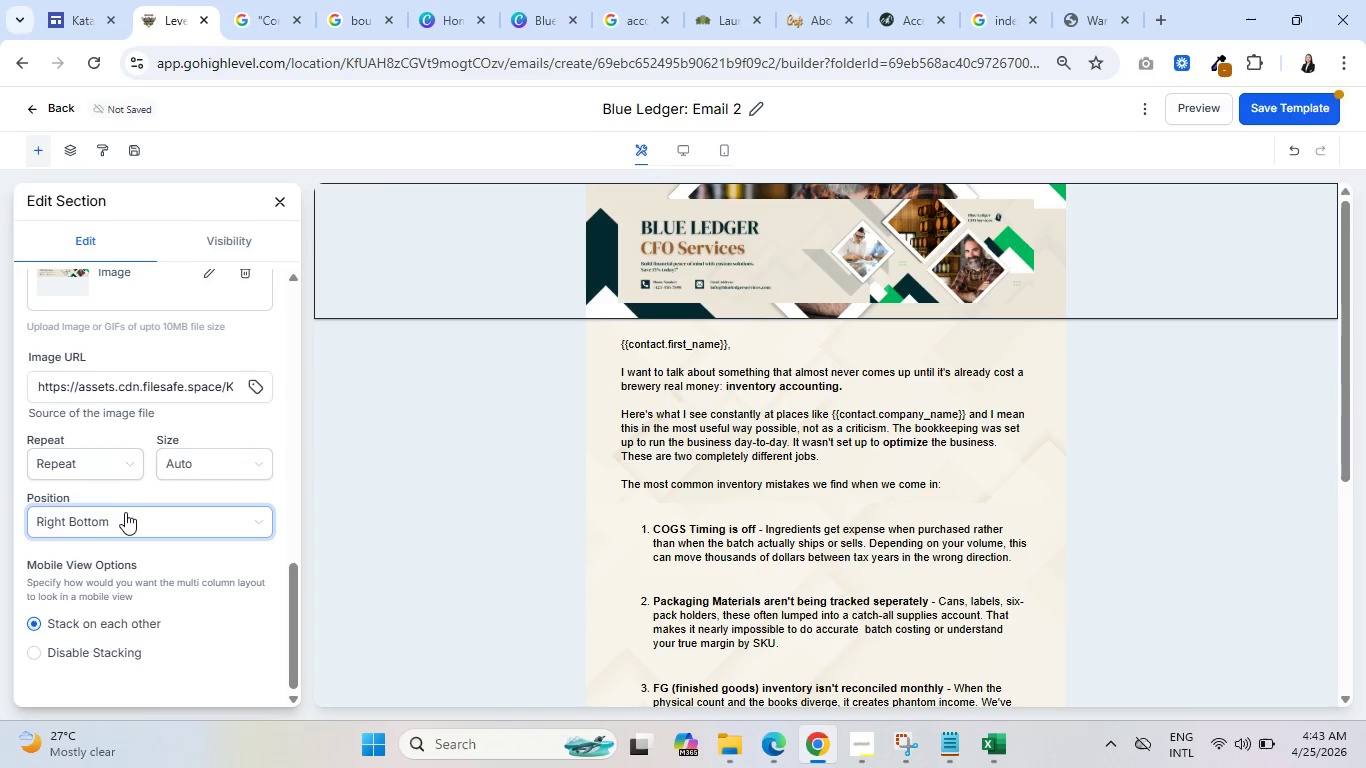 
left_click([126, 518])
 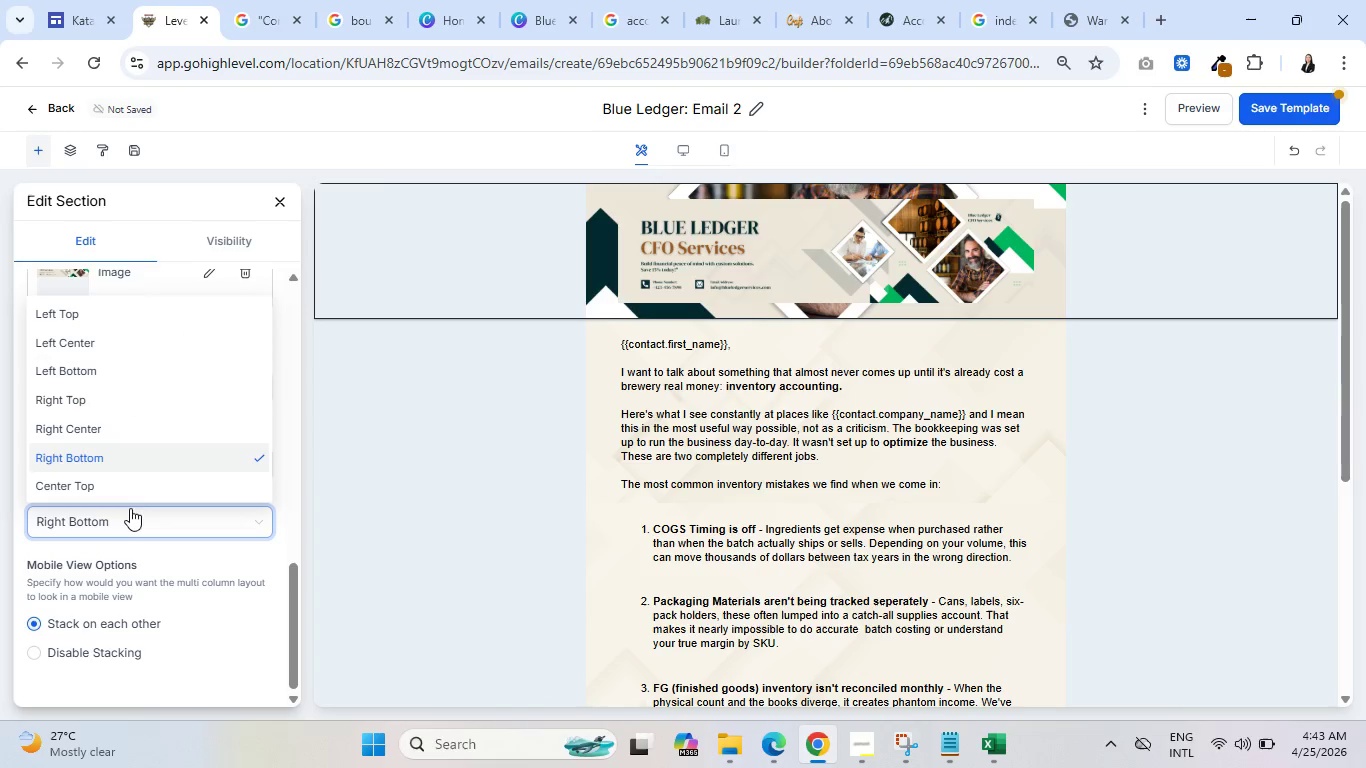 
left_click([137, 476])
 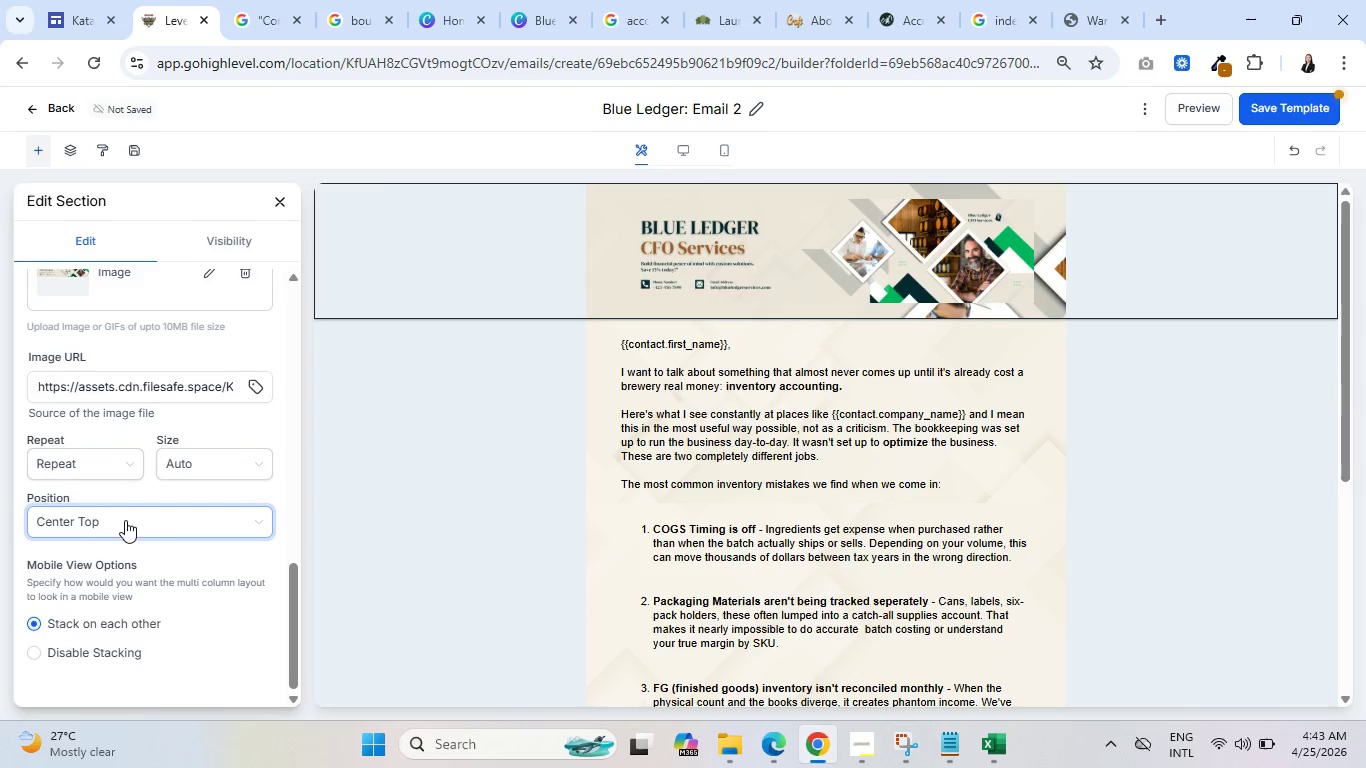 
left_click([36, 657])
 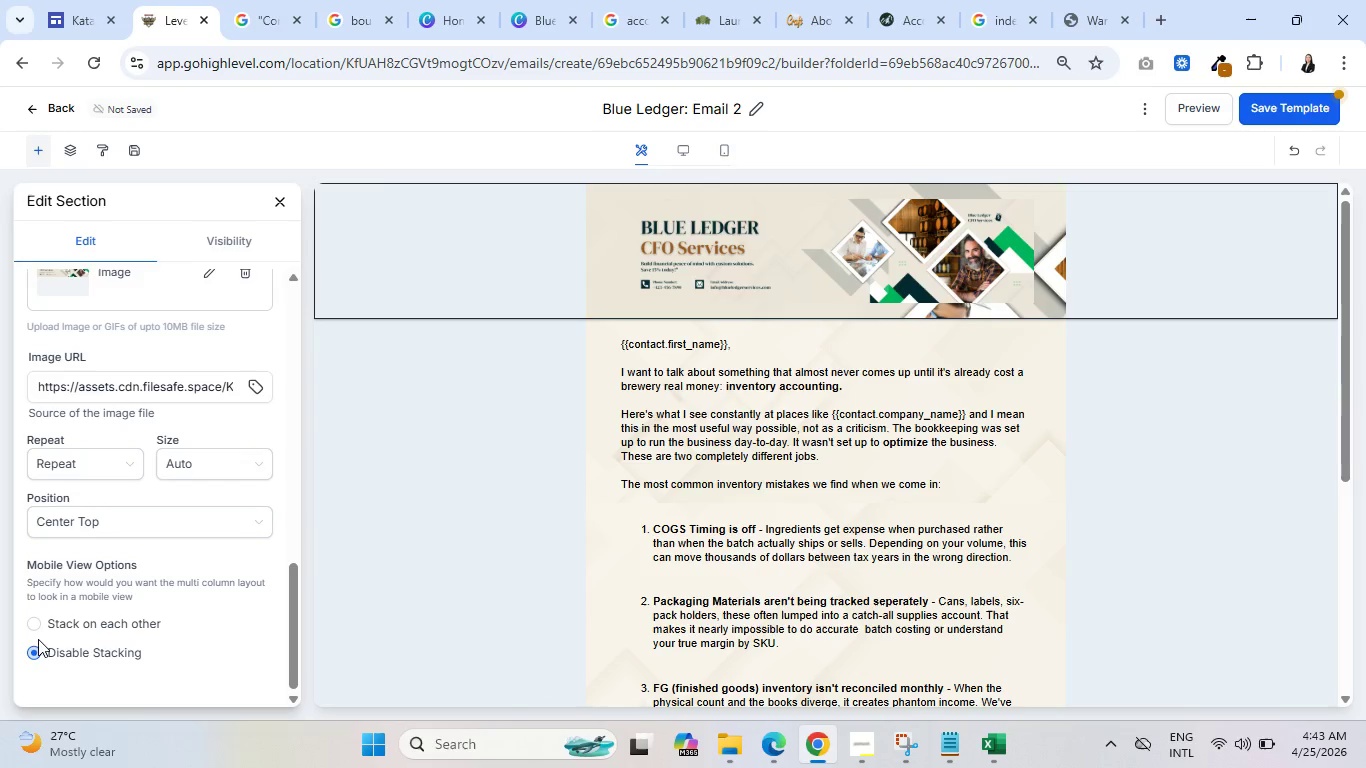 
left_click([39, 625])
 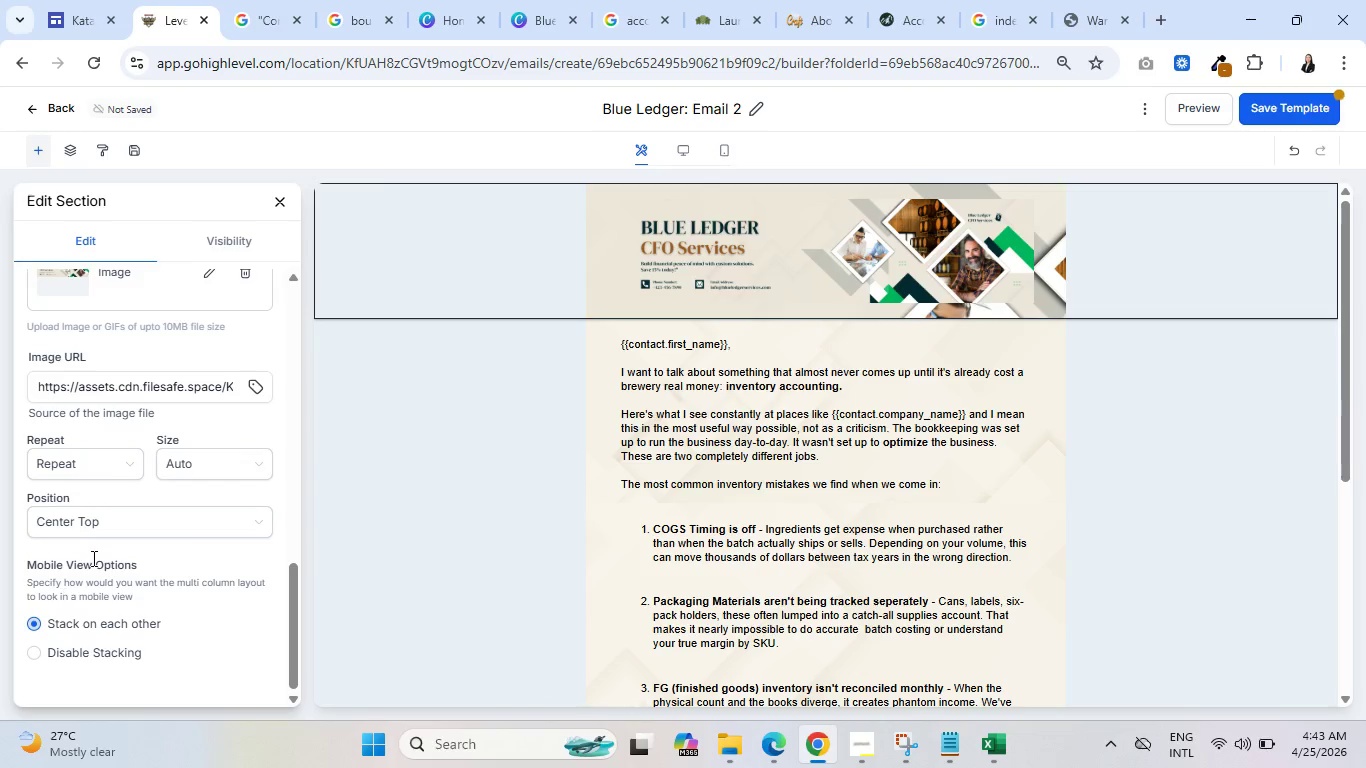 
left_click([136, 529])
 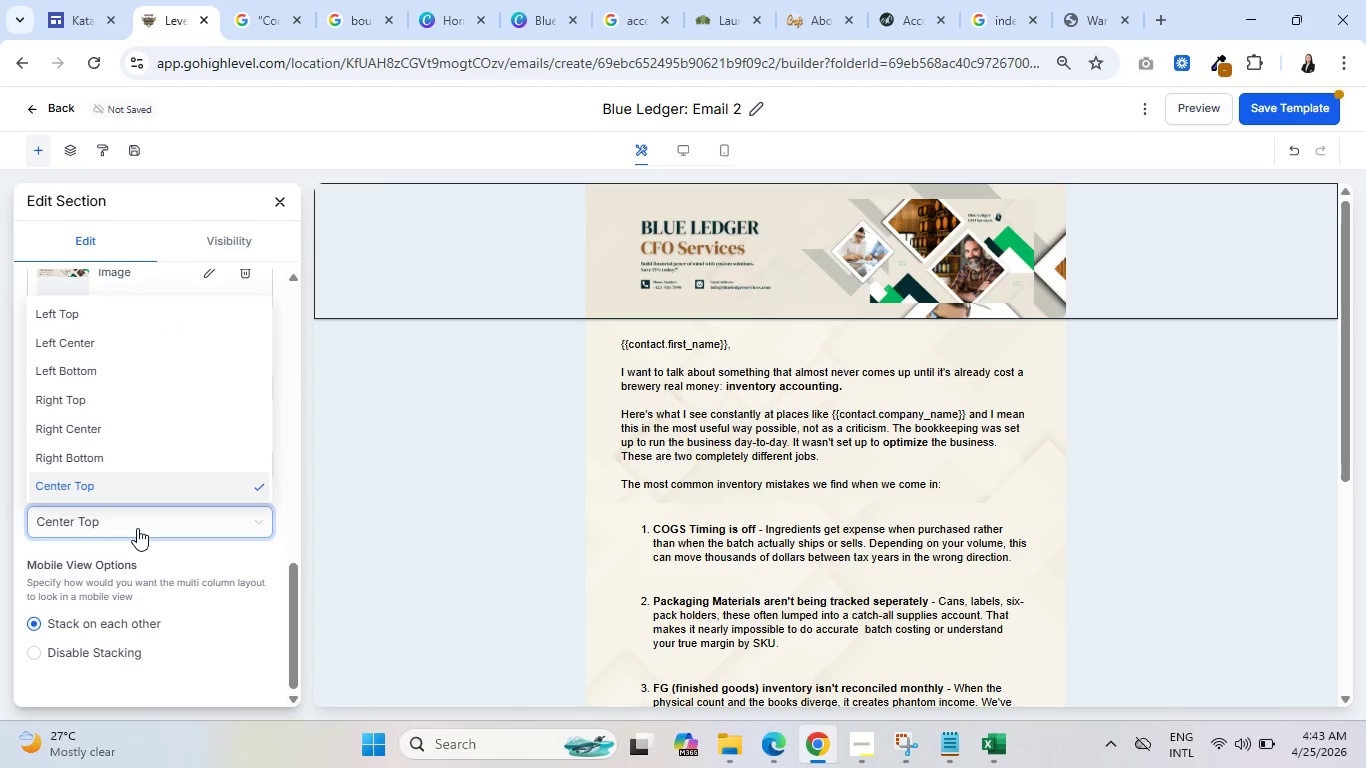 
left_click([130, 467])
 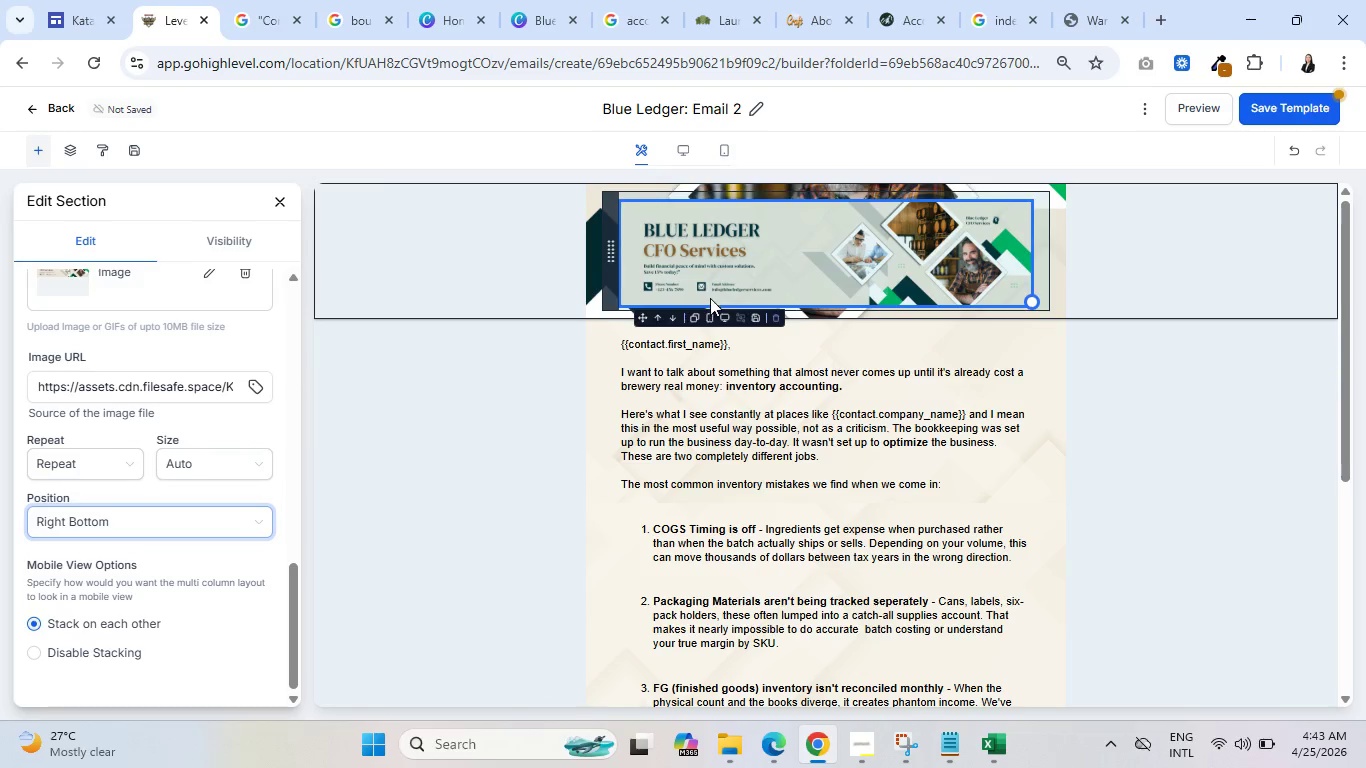 
left_click([773, 319])
 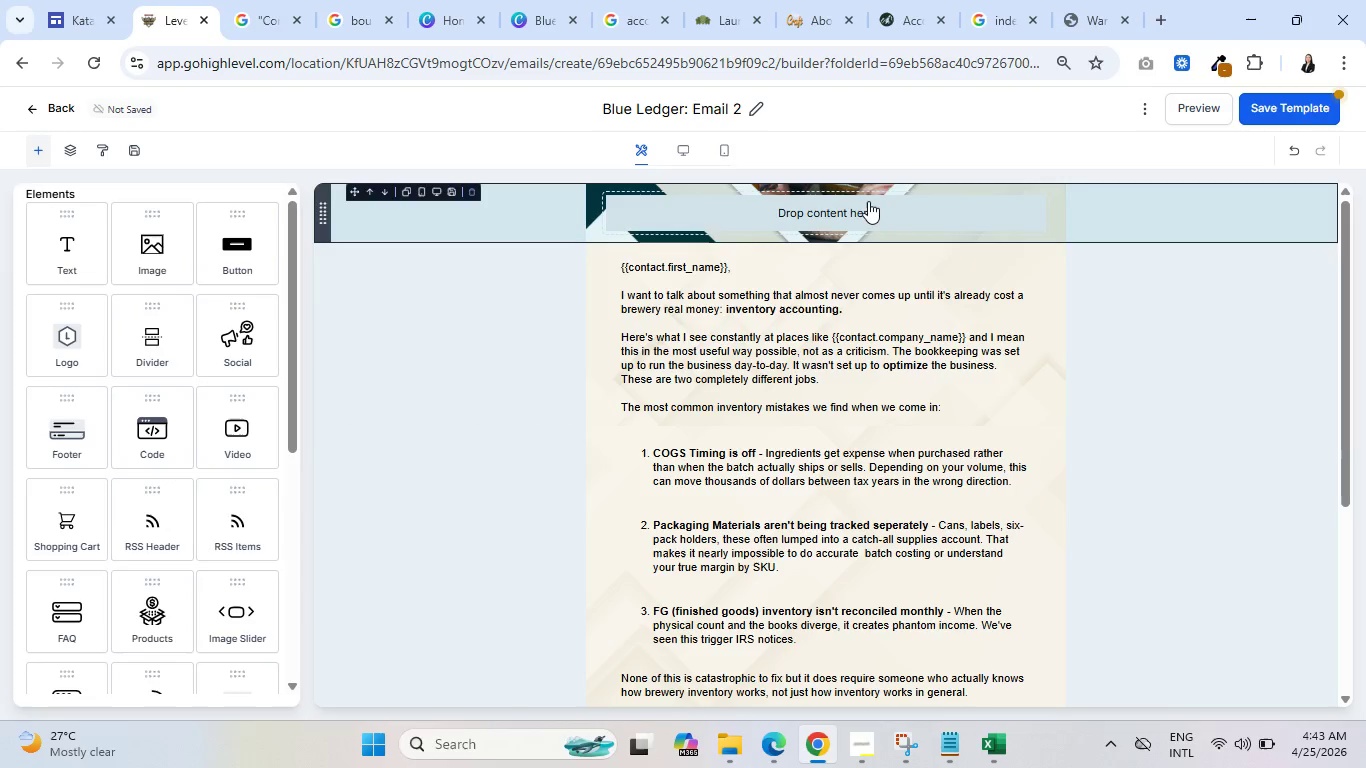 
wait(9.14)
 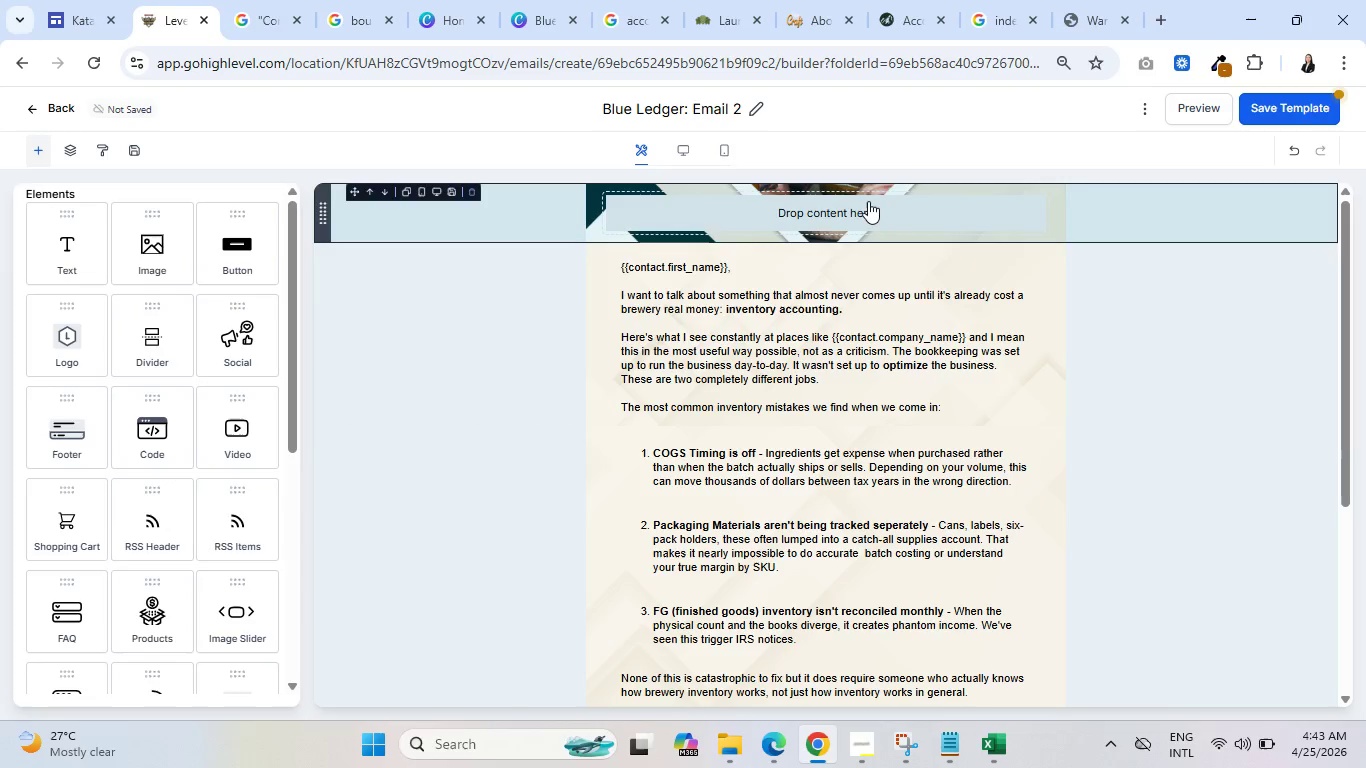 
left_click([1288, 151])
 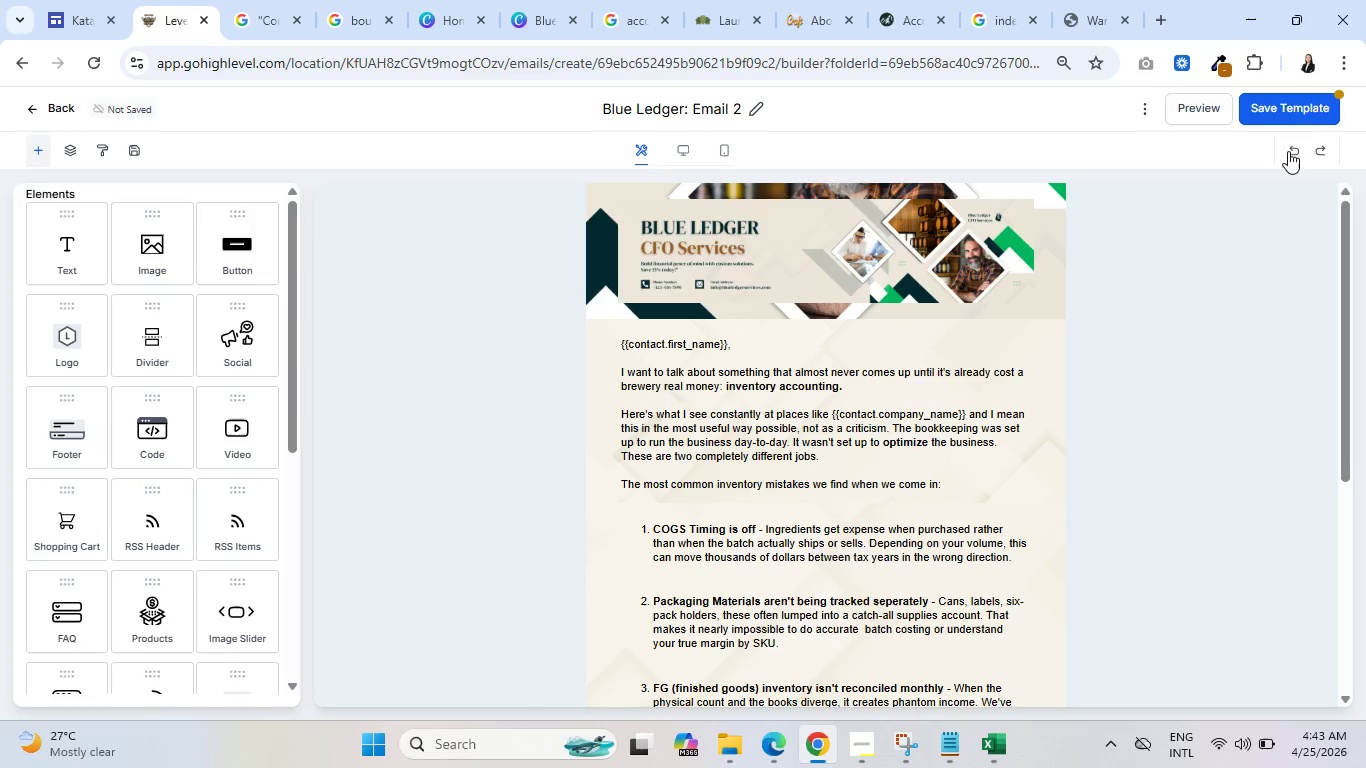 
mouse_move([733, 284])
 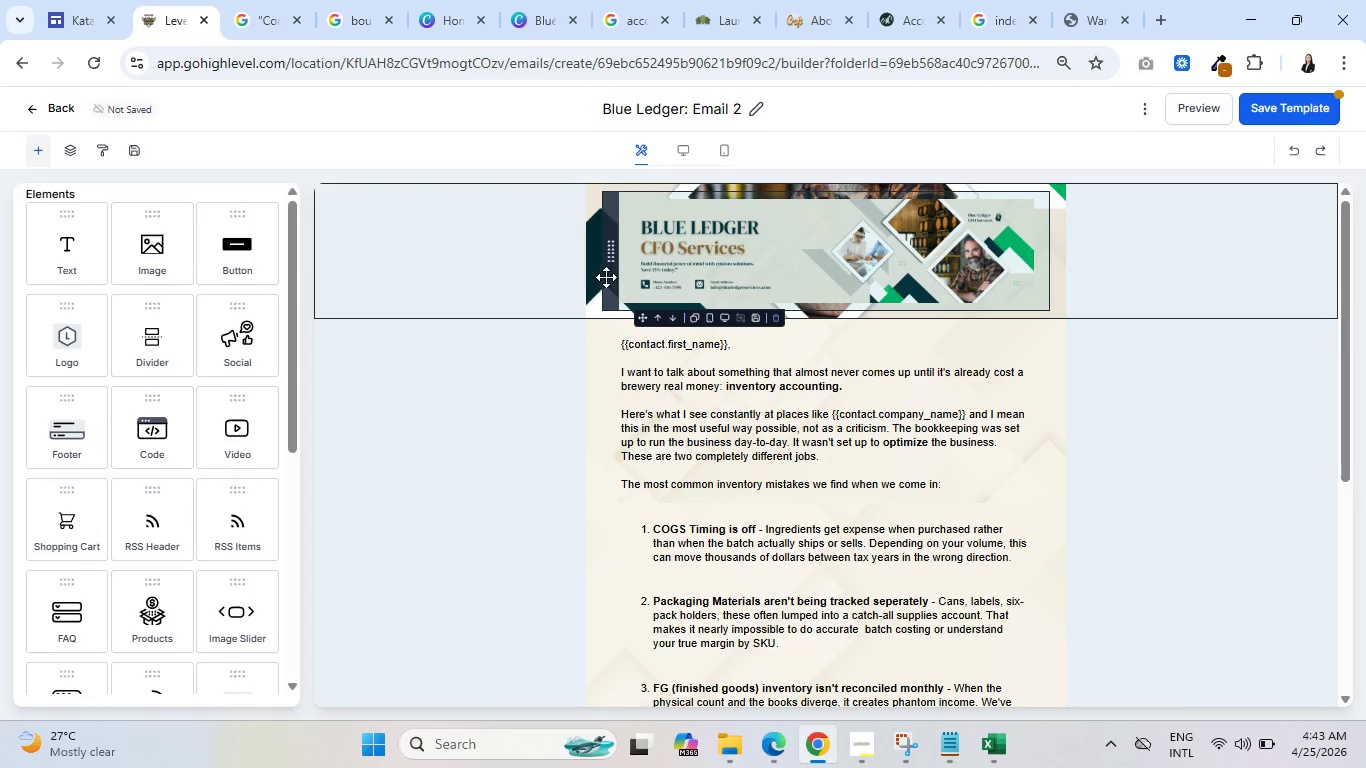 
left_click([595, 283])
 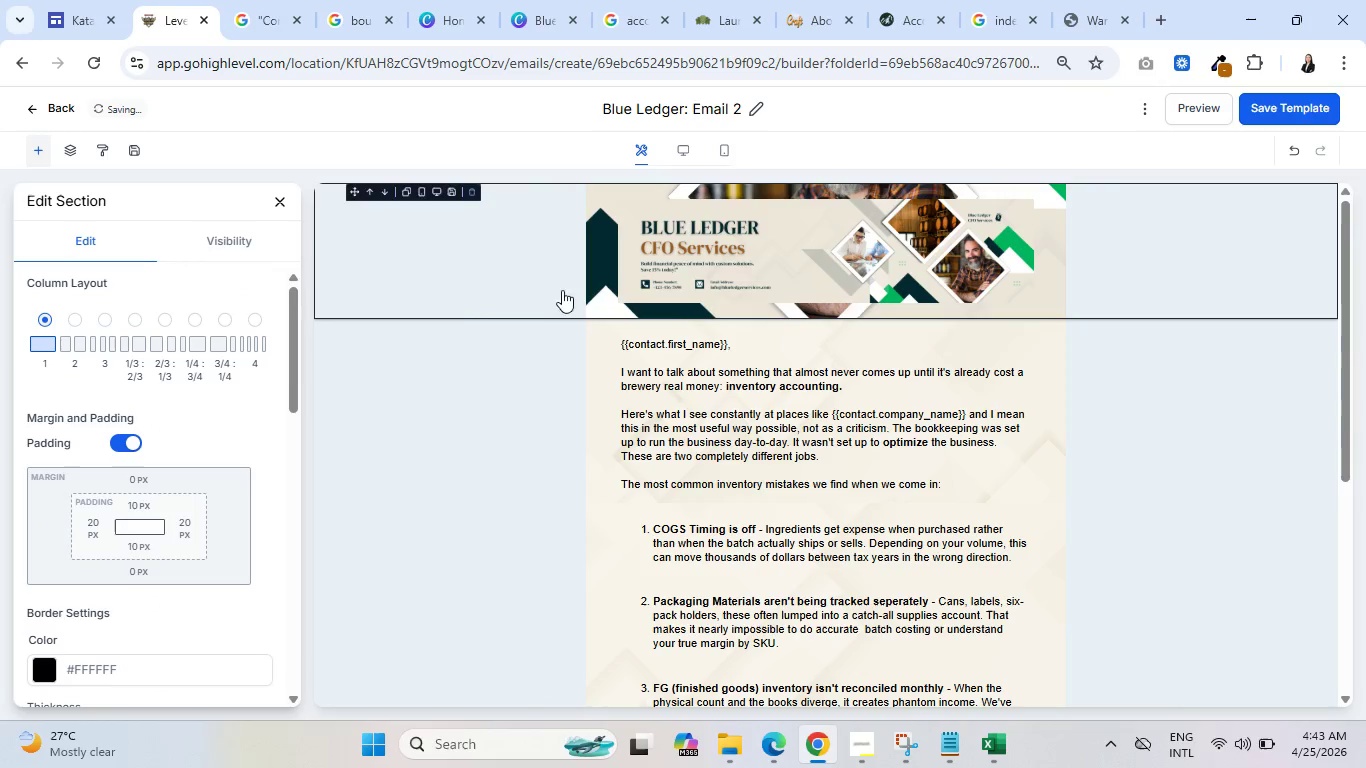 
scroll: coordinate [120, 449], scroll_direction: down, amount: 11.0
 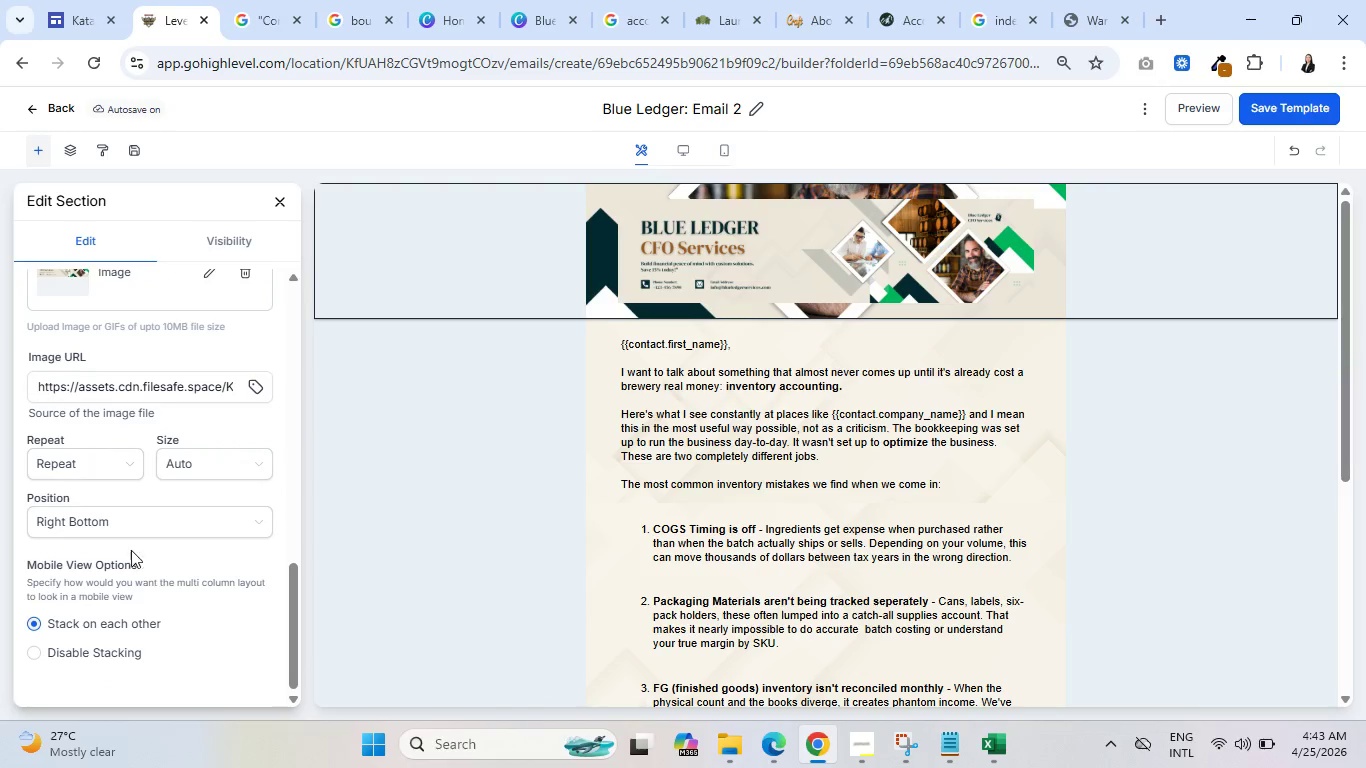 
left_click([128, 520])
 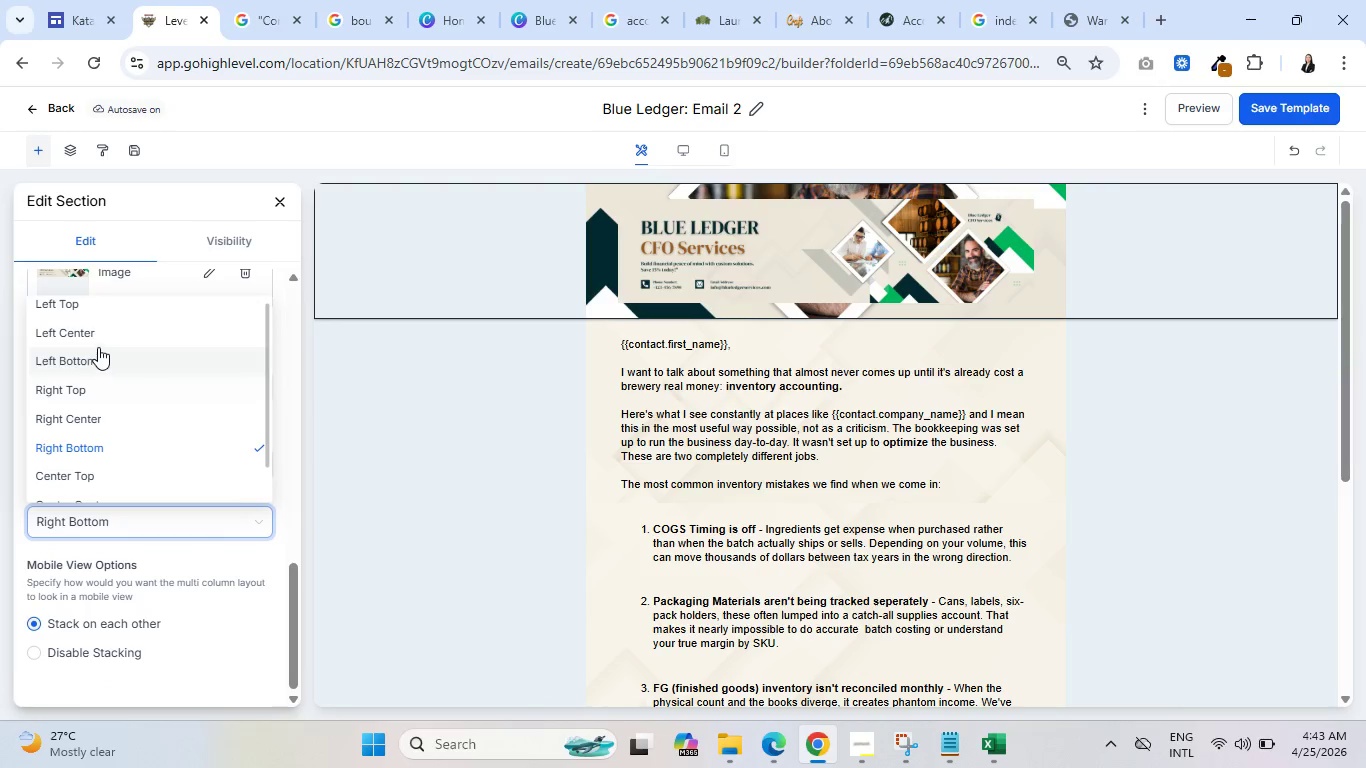 
left_click([133, 305])
 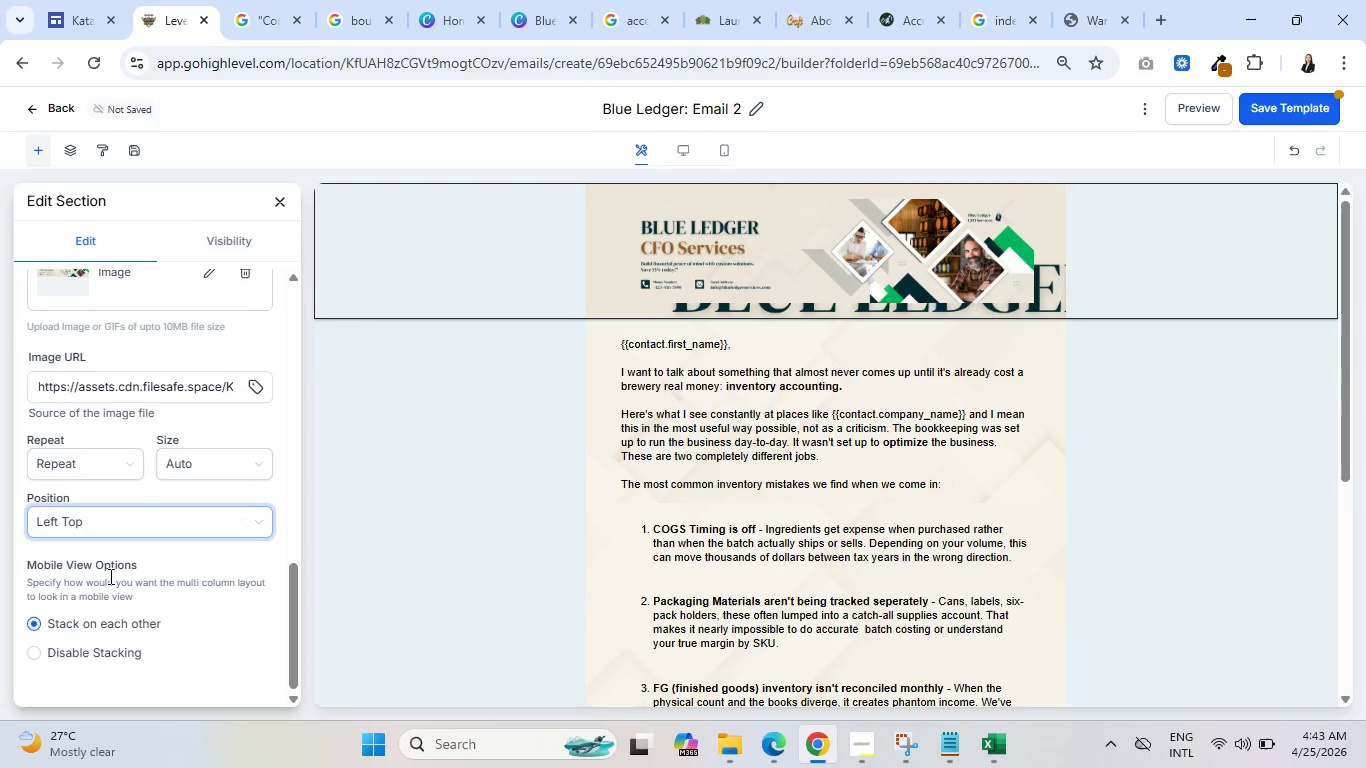 
left_click([646, 276])
 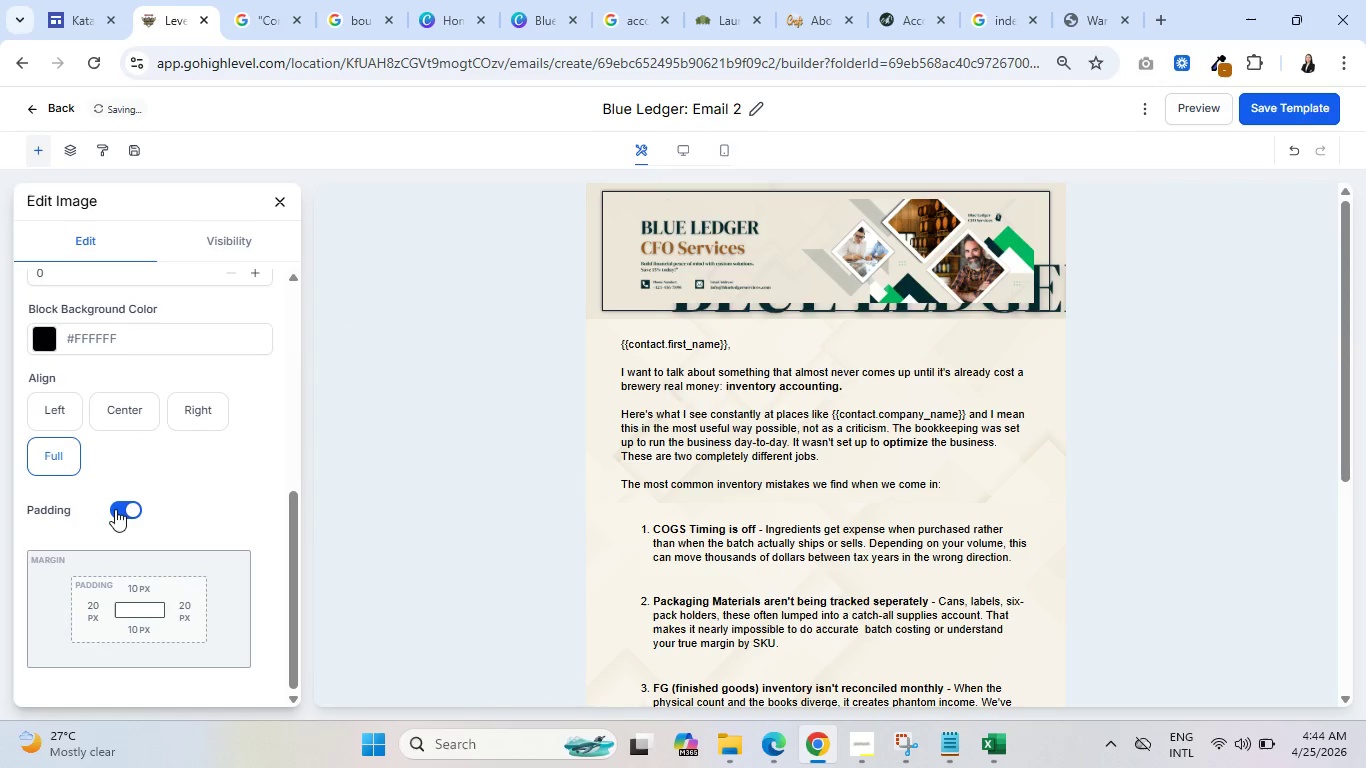 
left_click([115, 509])
 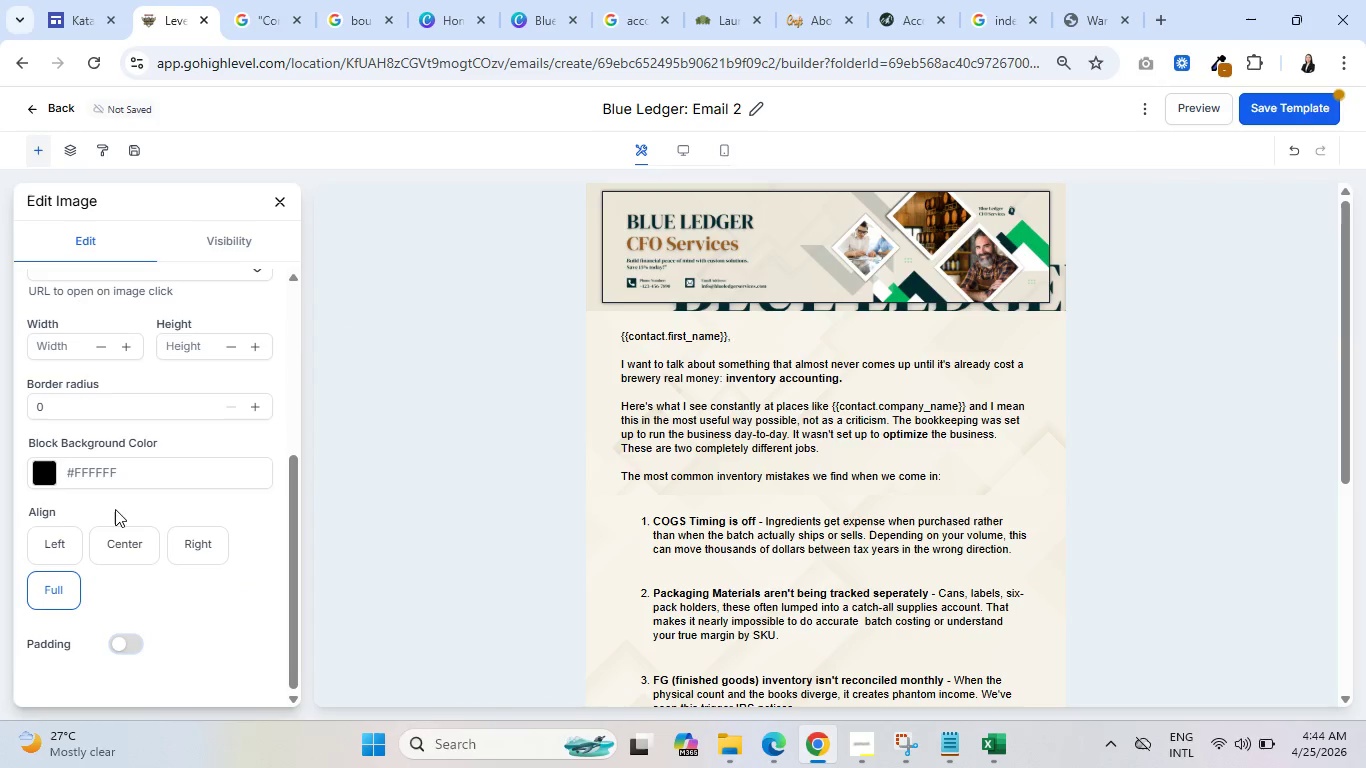 
left_click([122, 642])
 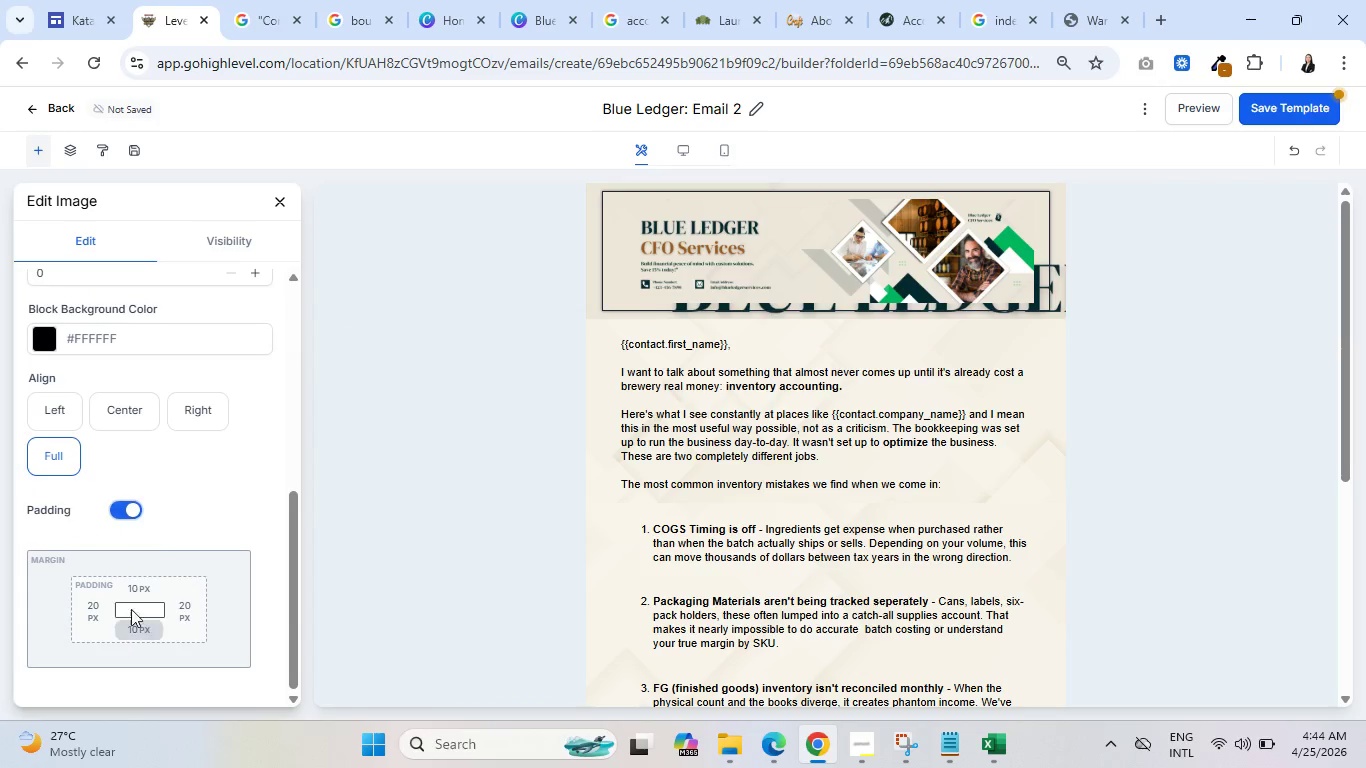 
scroll: coordinate [153, 538], scroll_direction: down, amount: 1.0
 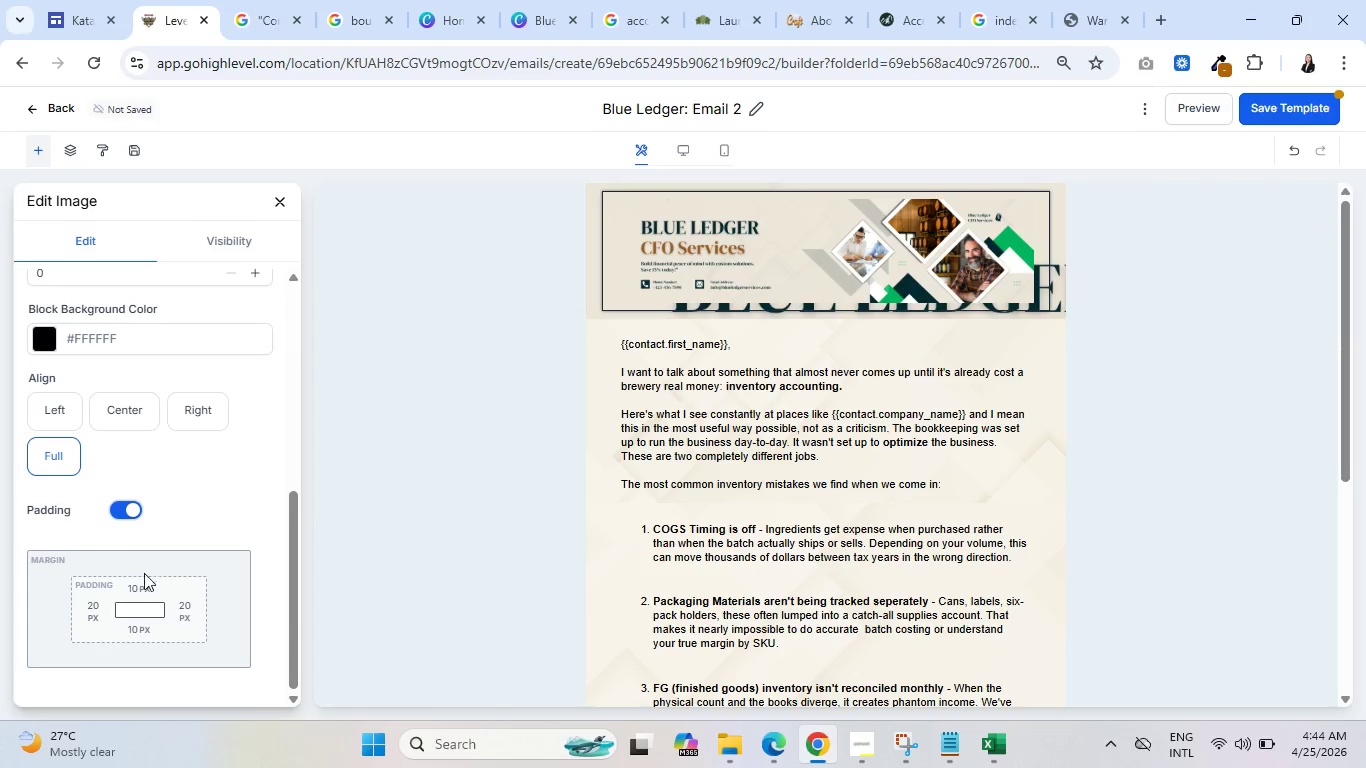 
left_click([141, 583])
 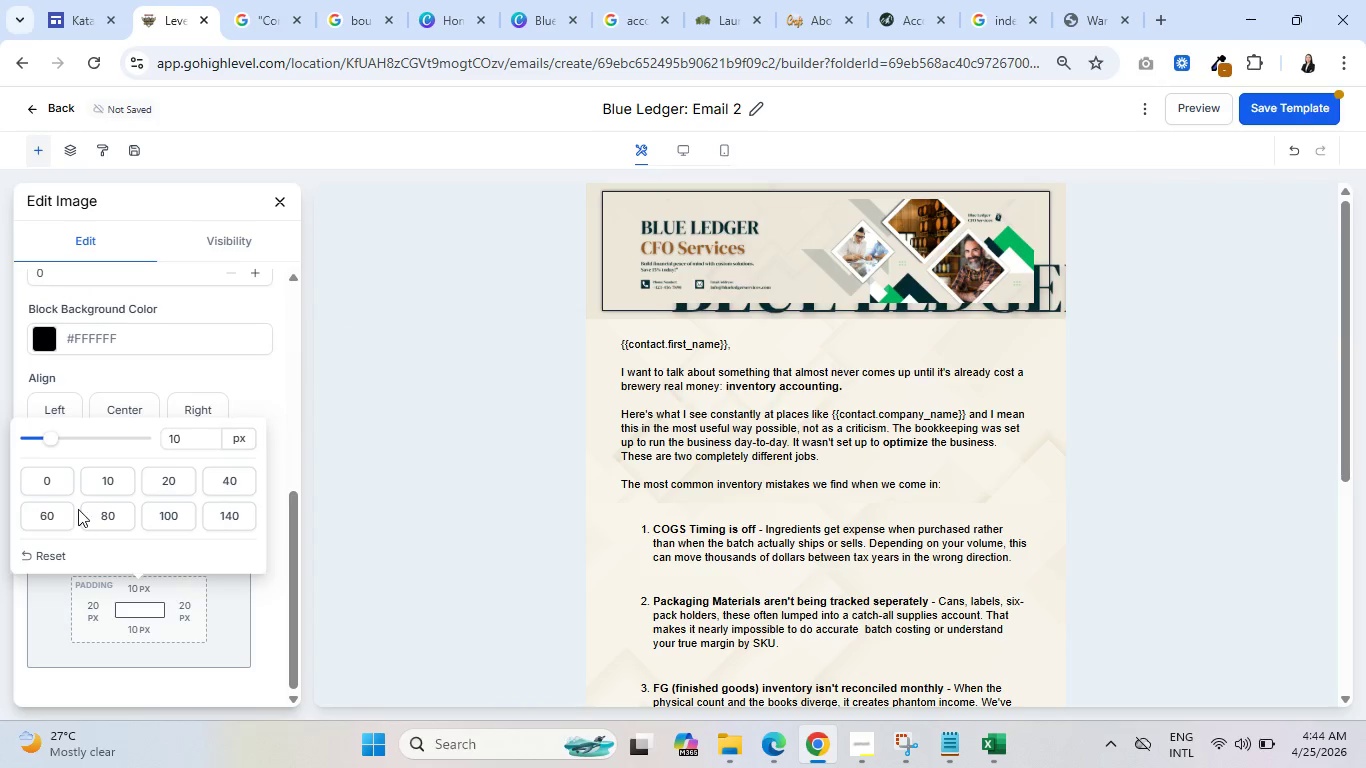 
left_click([54, 485])
 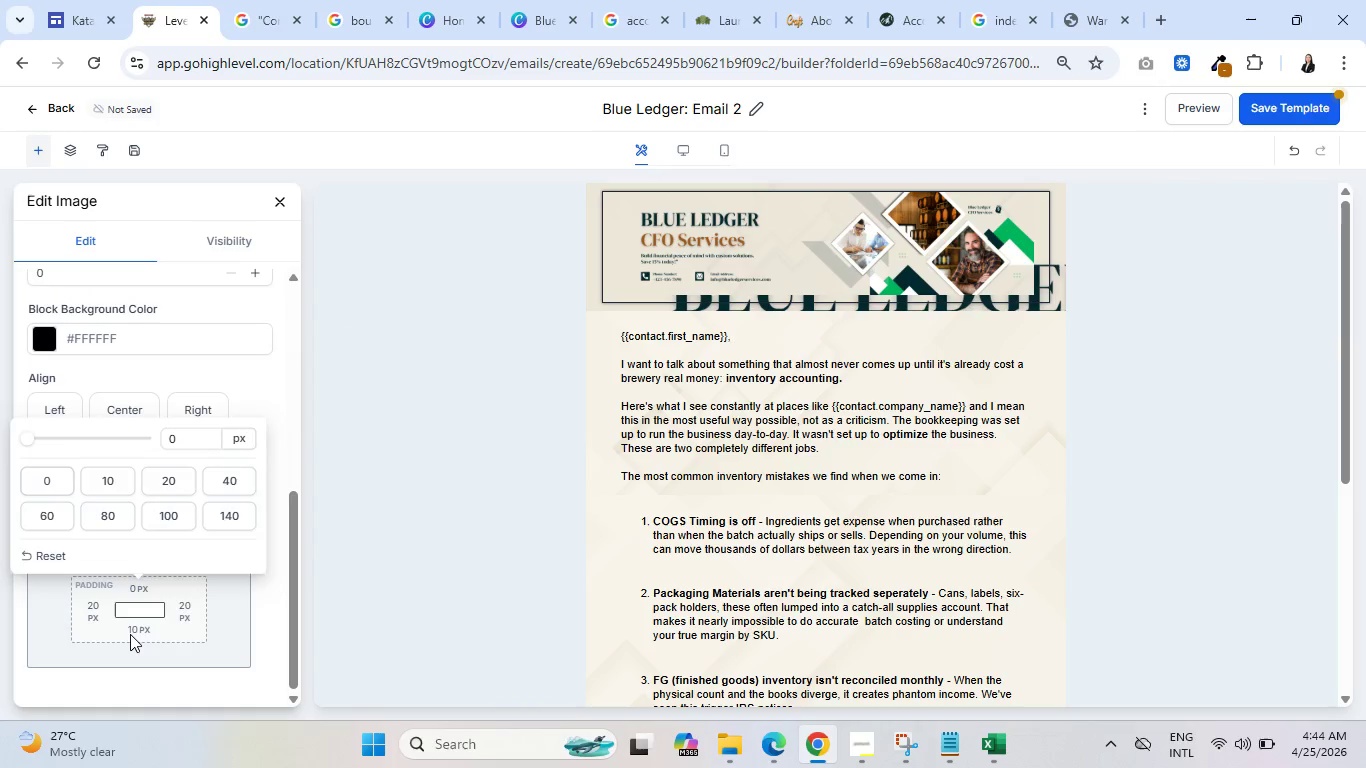 
double_click([135, 633])
 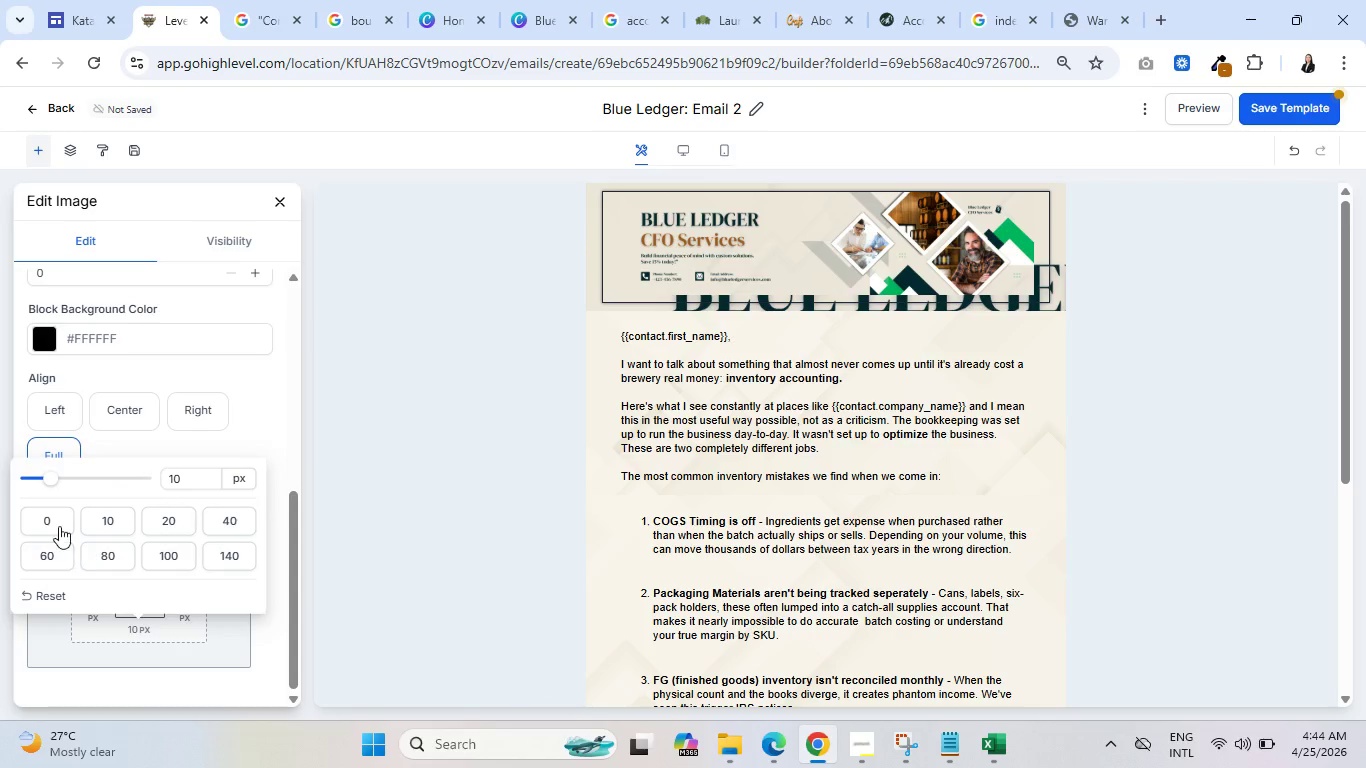 
left_click([54, 521])
 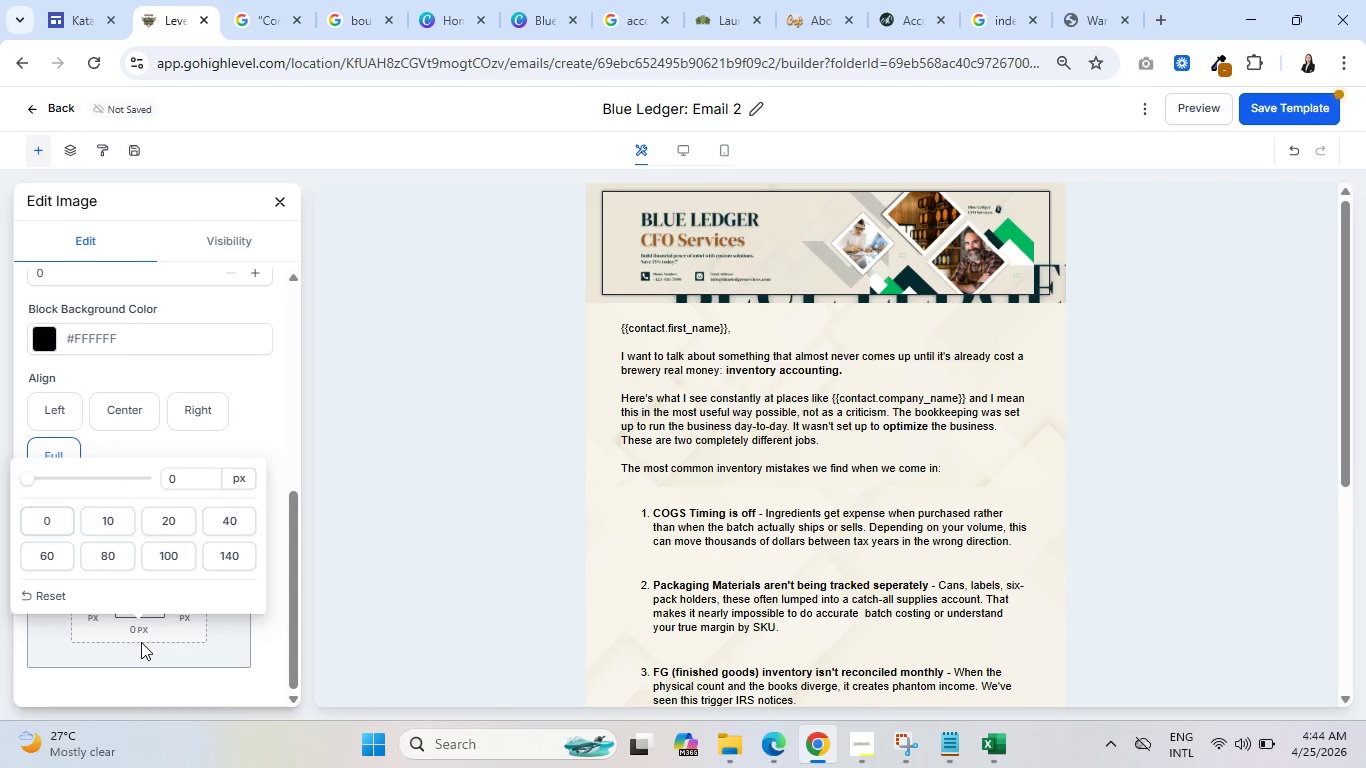 
left_click([183, 605])
 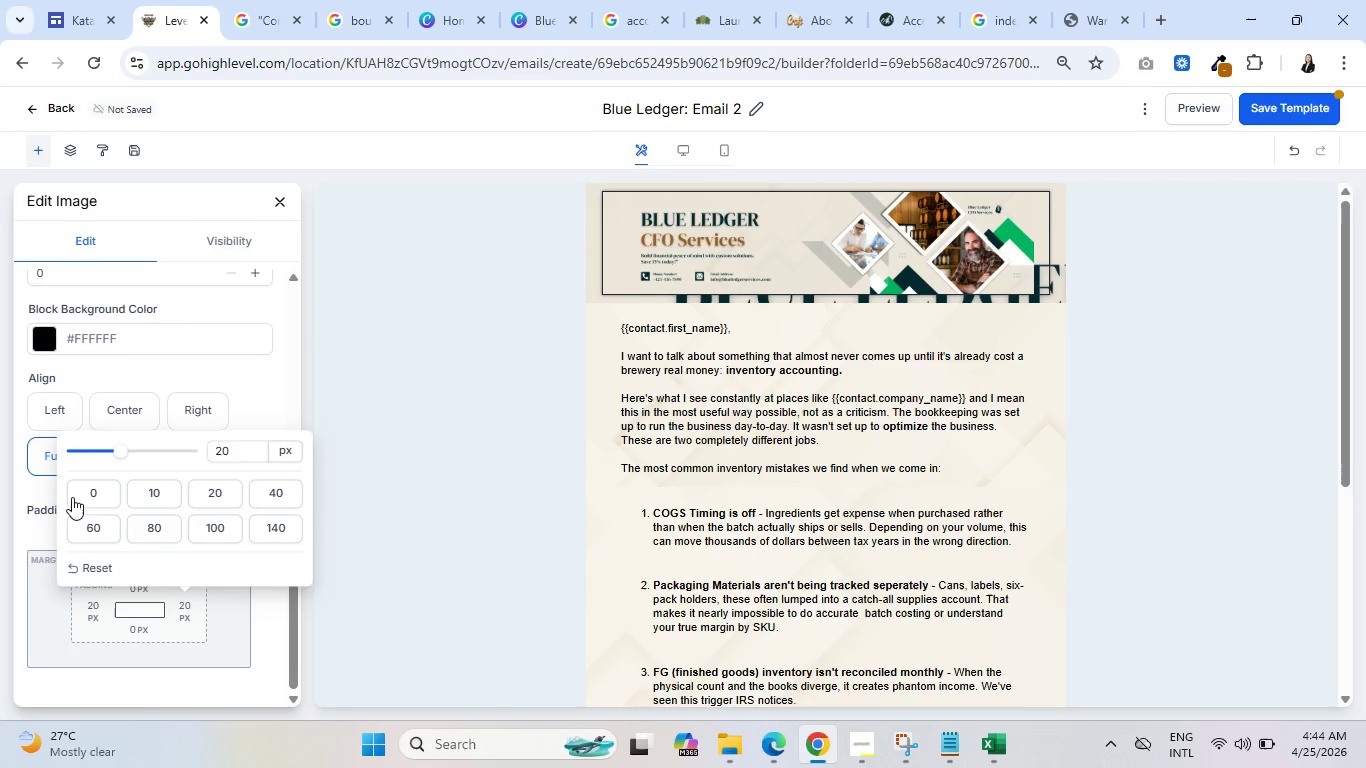 
left_click([90, 493])
 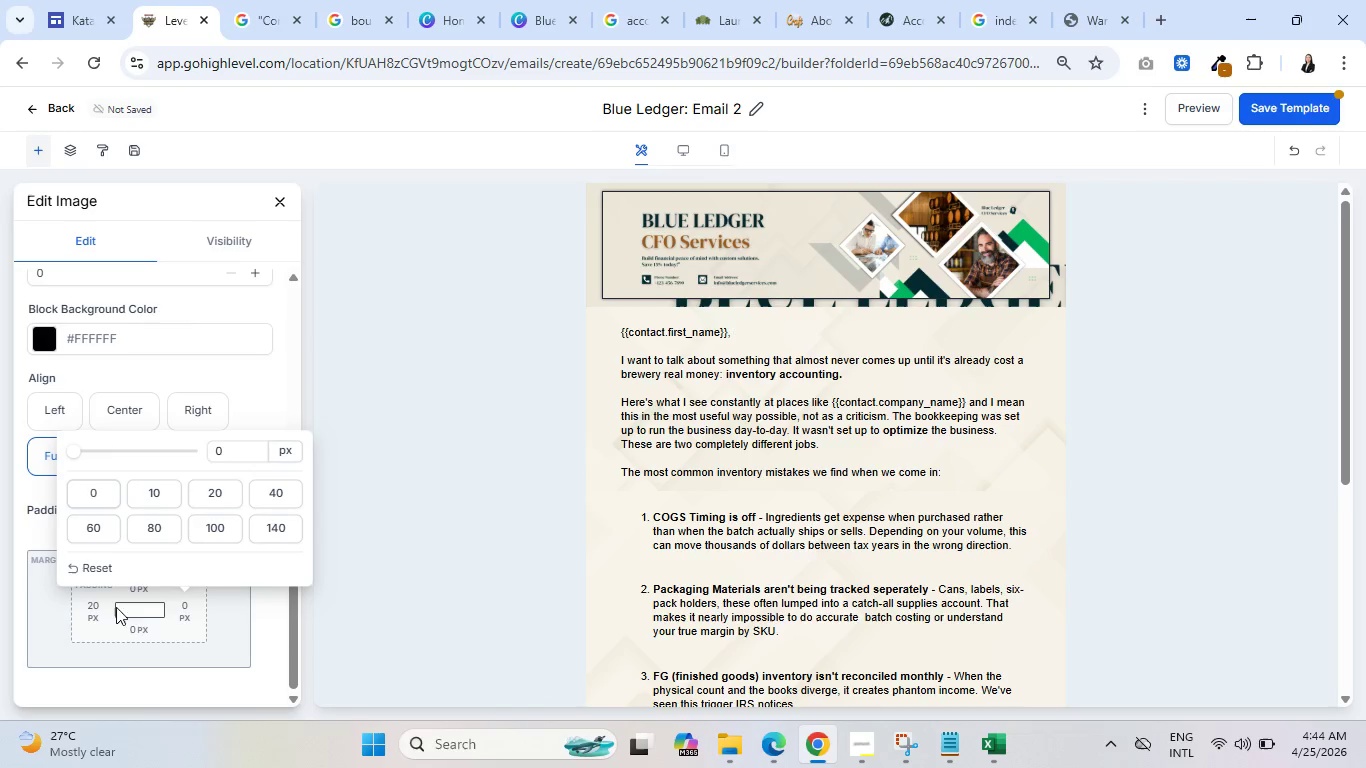 
left_click([119, 643])
 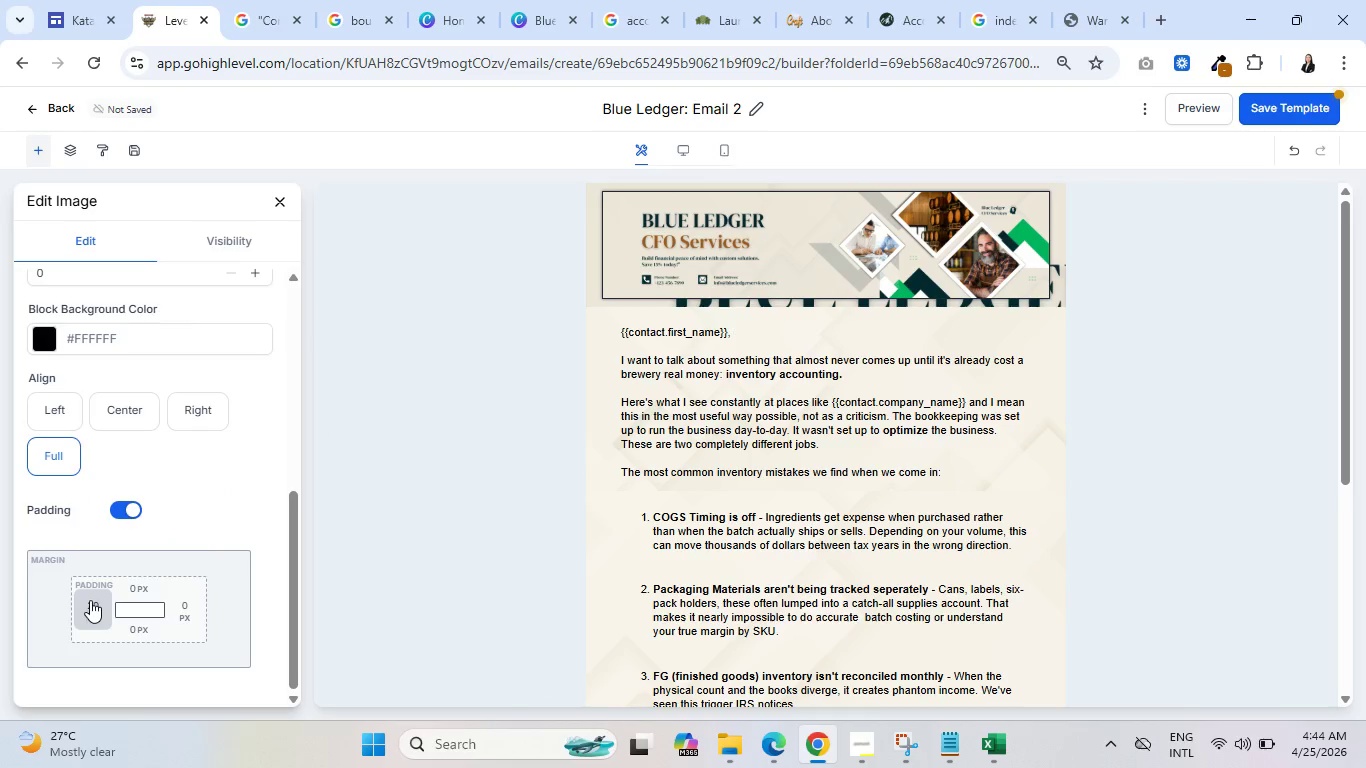 
double_click([90, 600])
 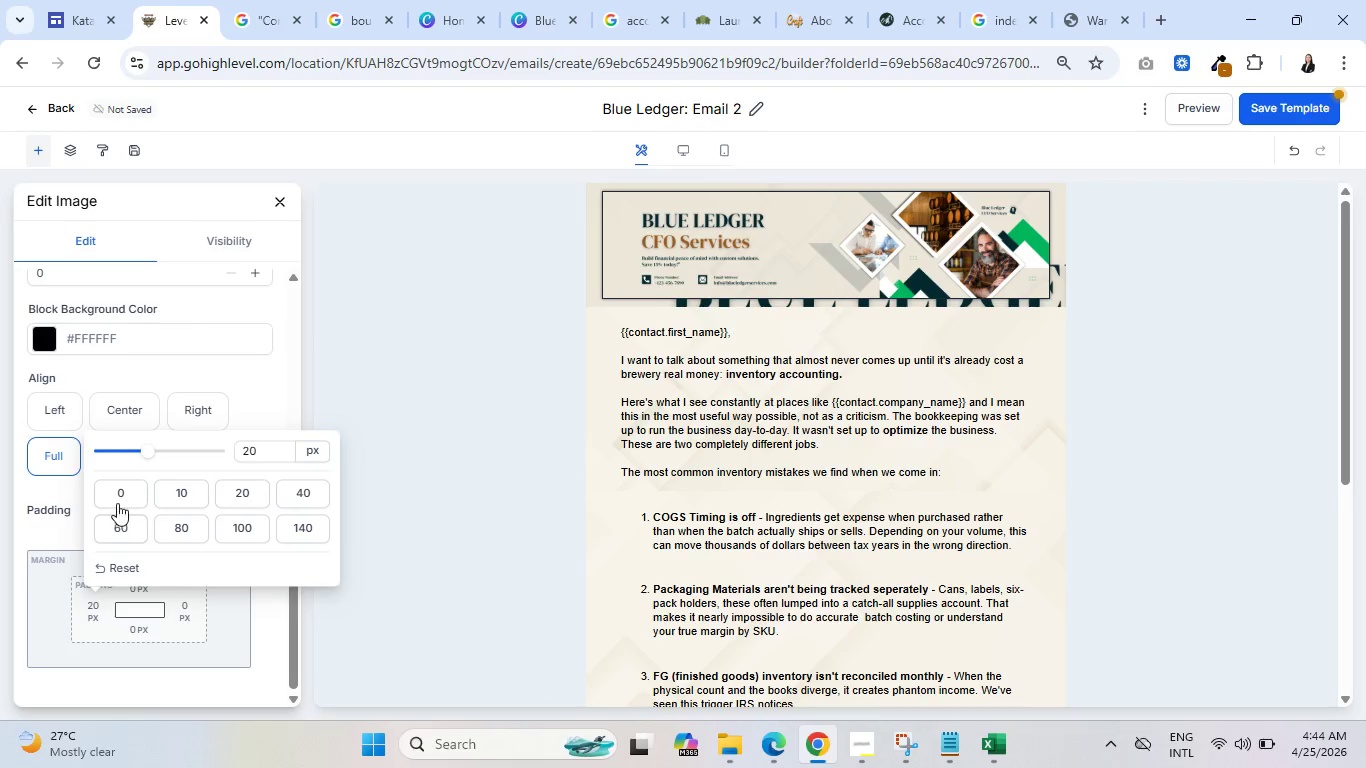 
left_click([120, 489])
 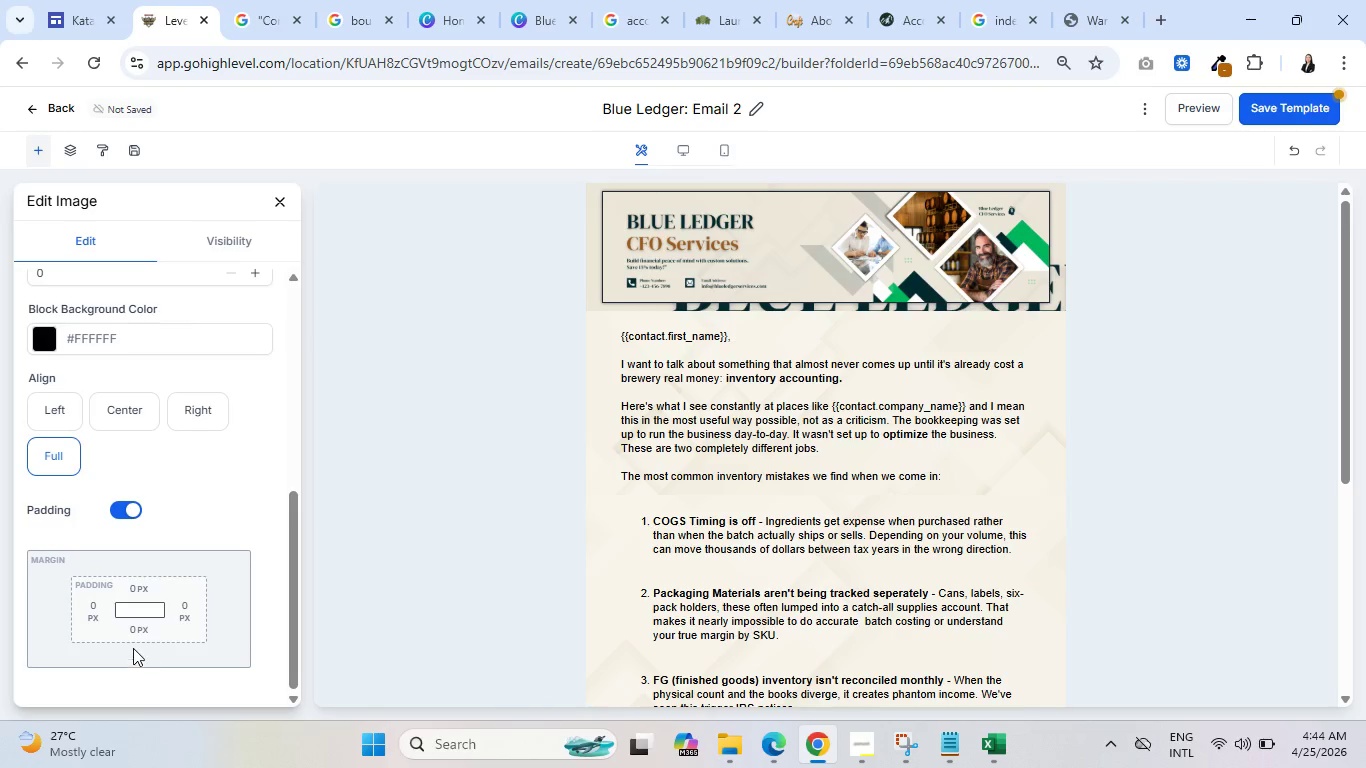 
scroll: coordinate [169, 463], scroll_direction: up, amount: 2.0
 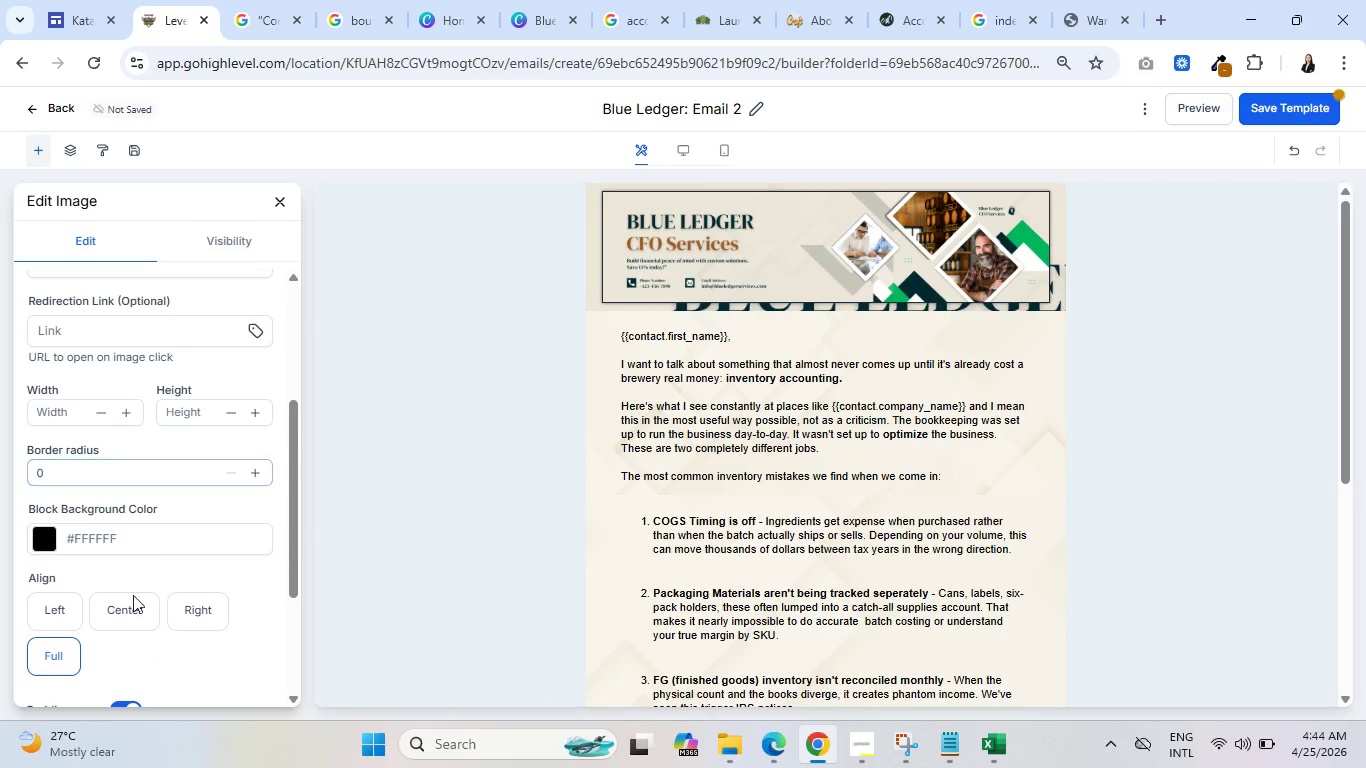 
left_click([125, 620])
 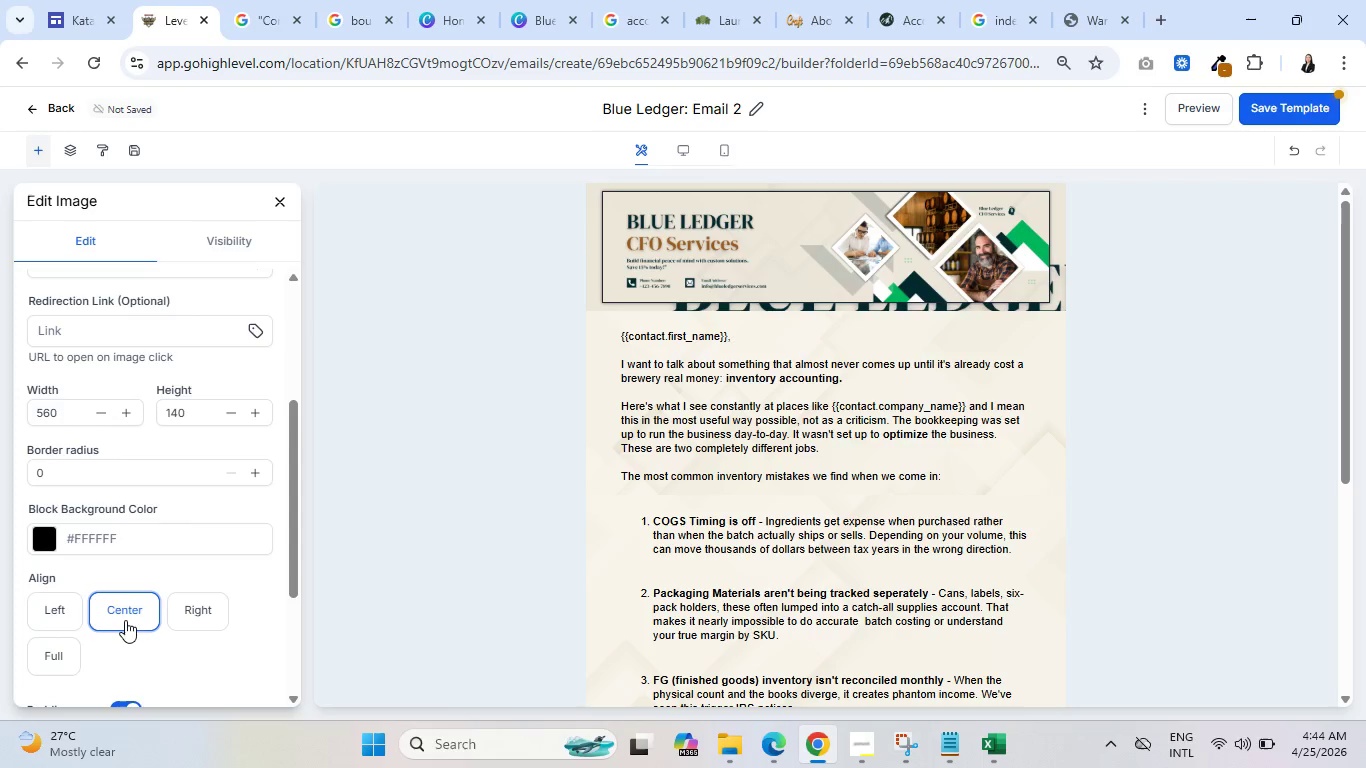 
left_click([56, 662])
 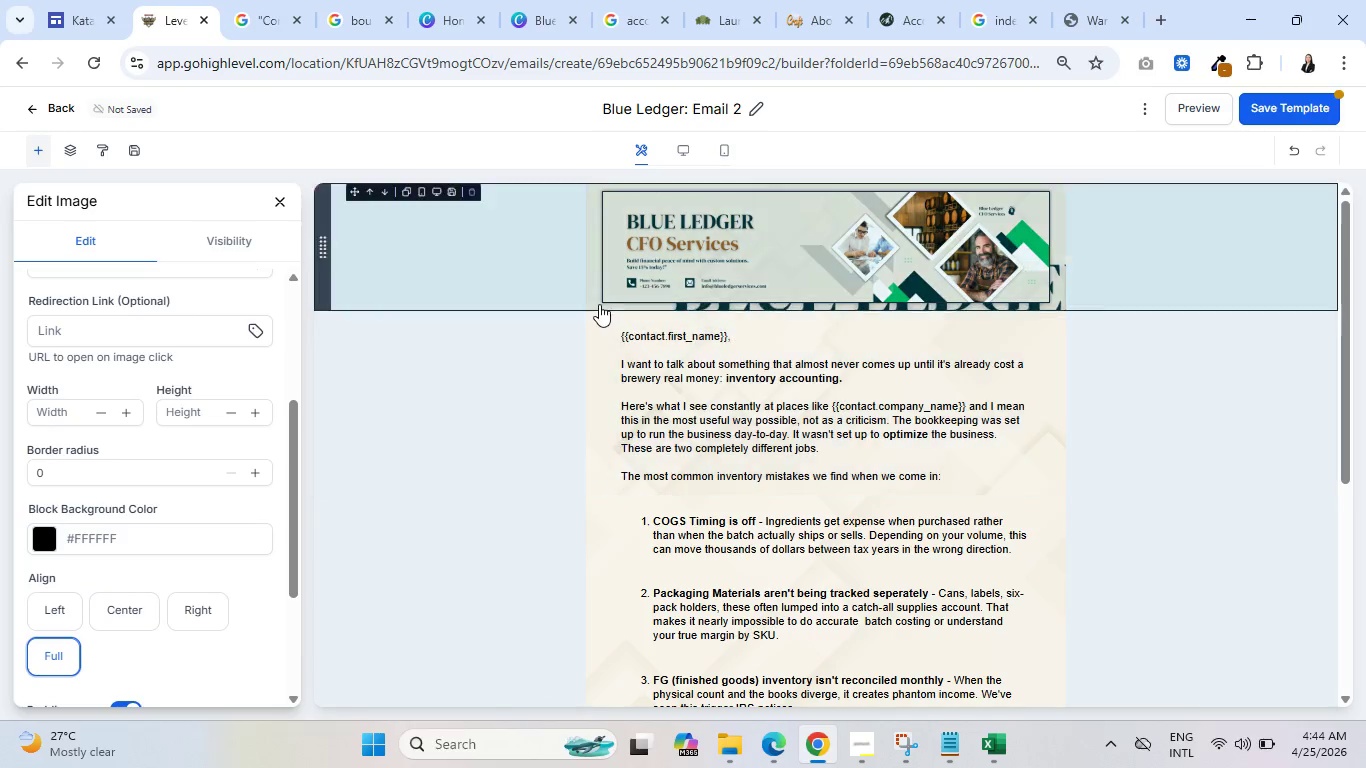 
left_click([584, 289])
 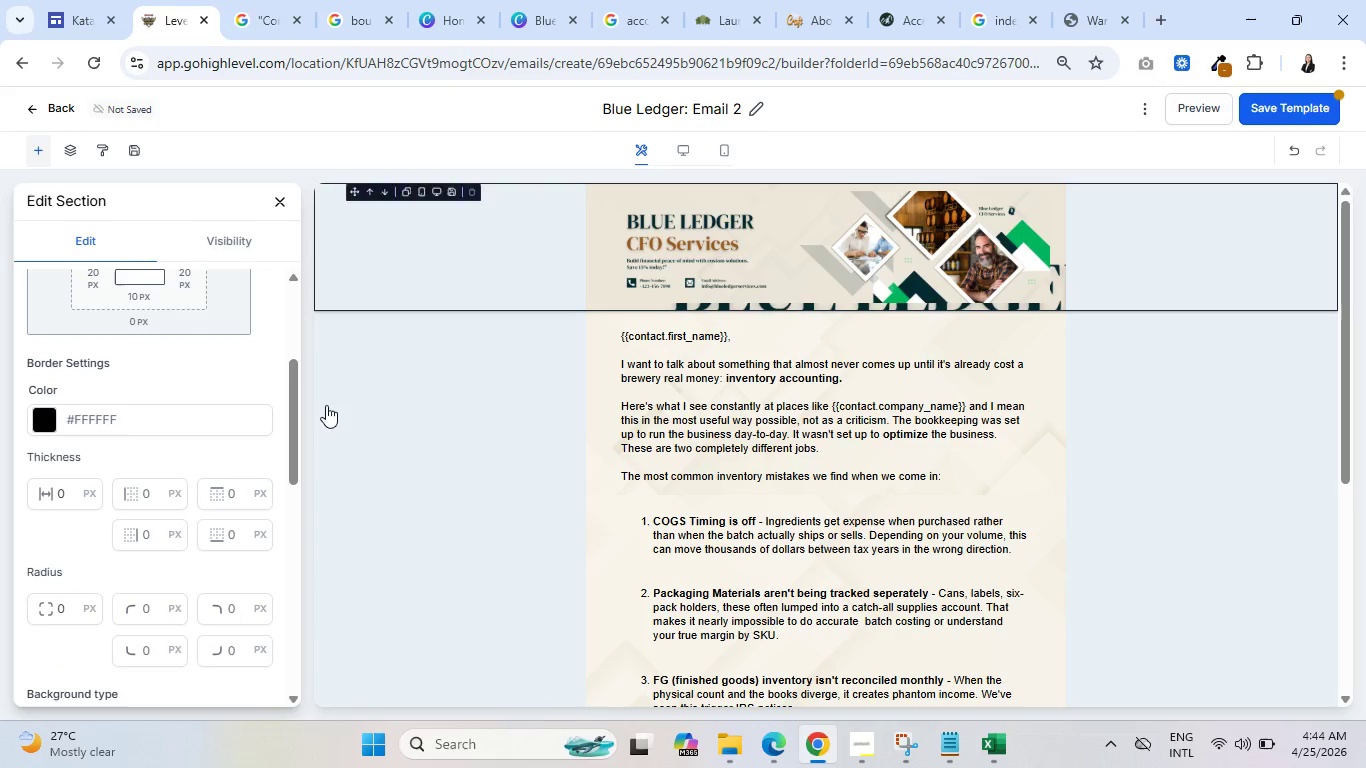 
scroll: coordinate [109, 516], scroll_direction: down, amount: 8.0
 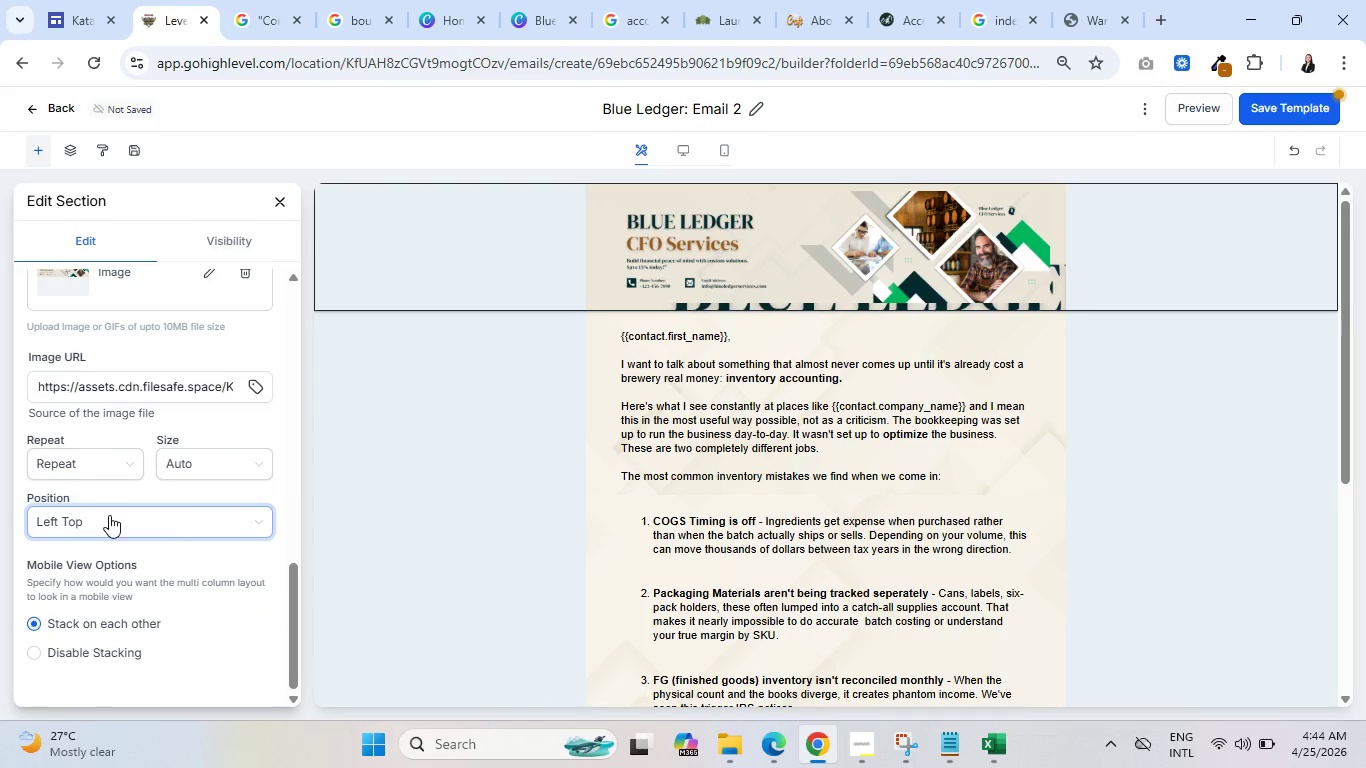 
left_click([109, 515])
 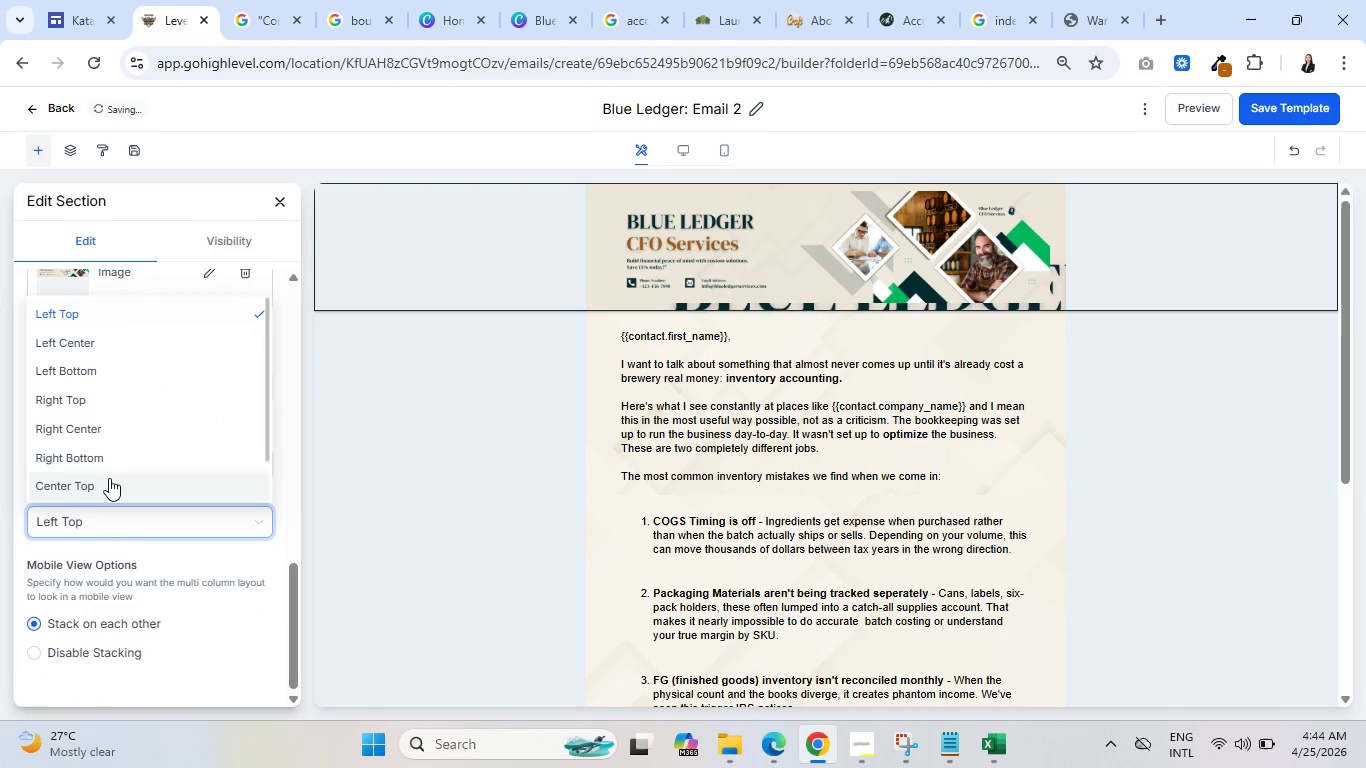 
left_click([107, 520])
 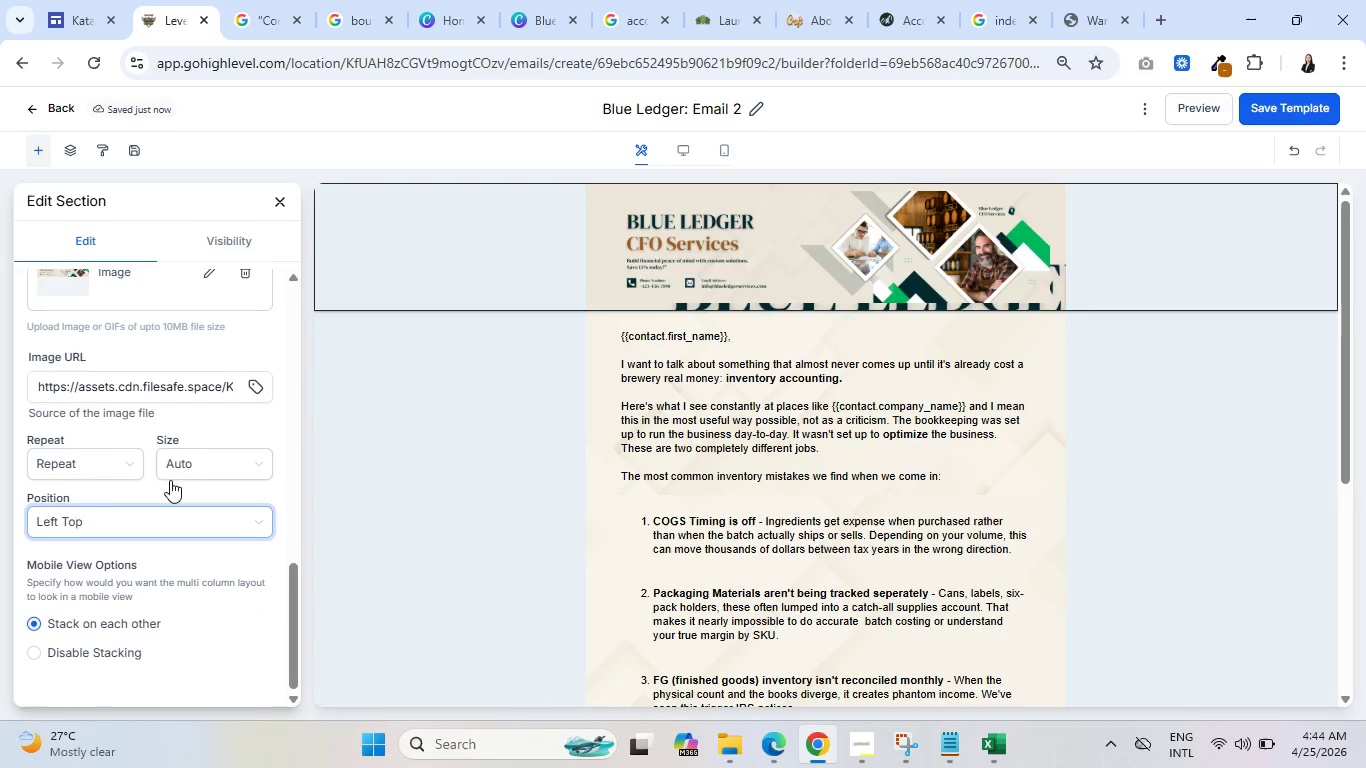 
left_click([89, 468])
 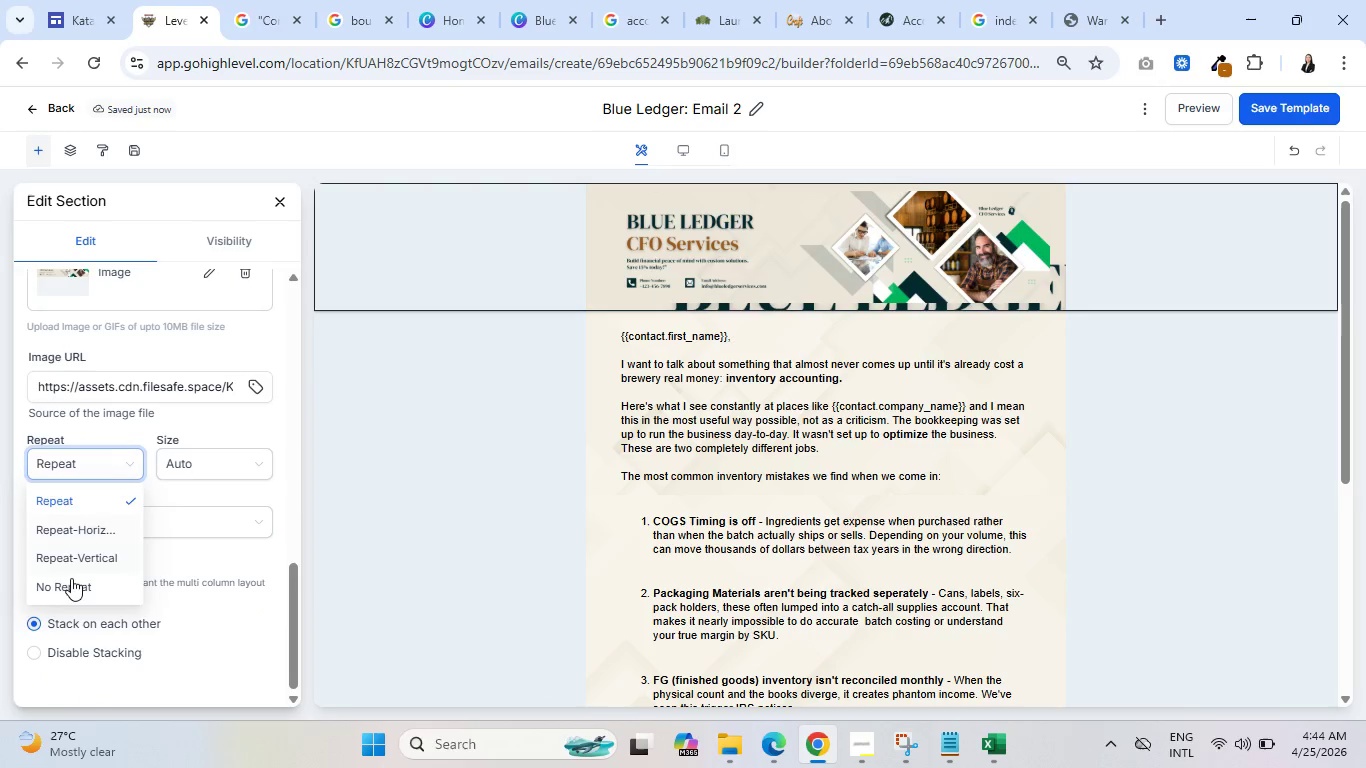 
left_click([74, 589])
 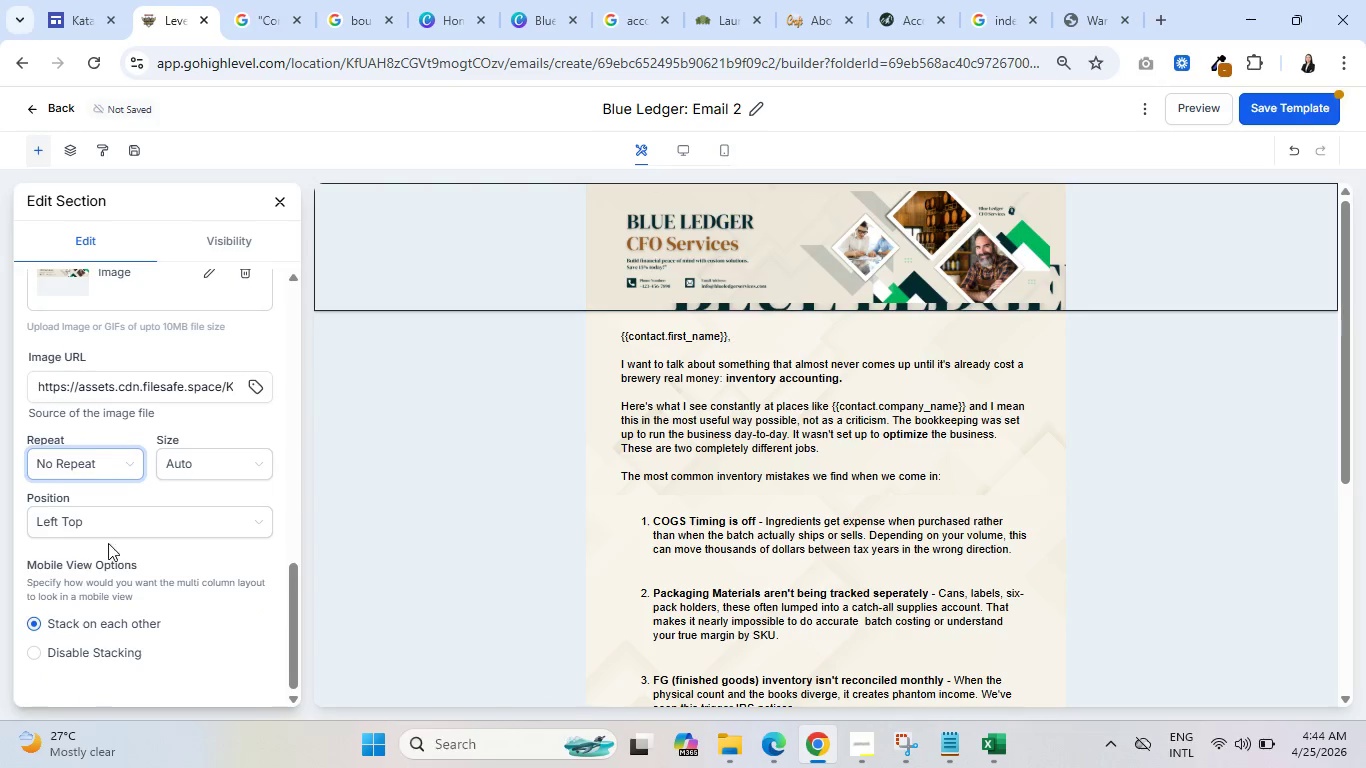 
left_click([220, 468])
 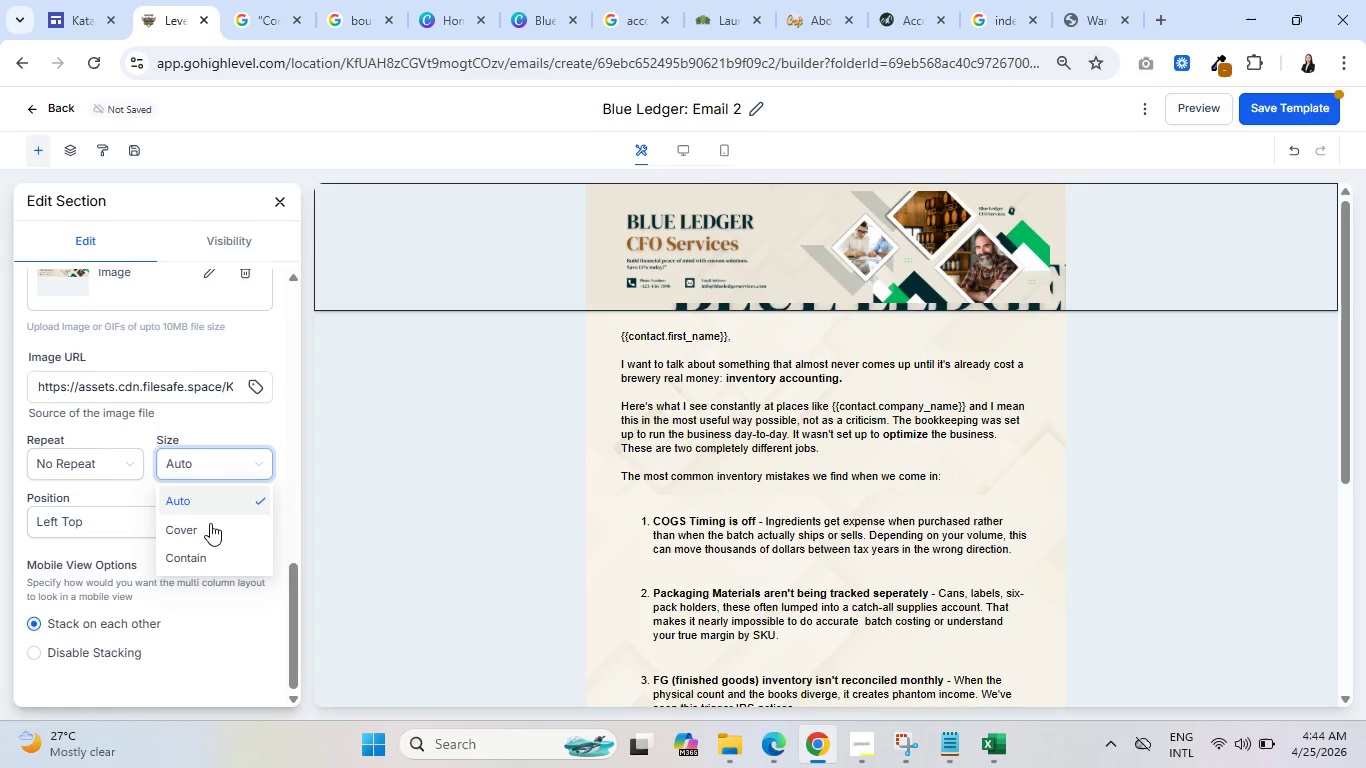 
left_click([209, 538])
 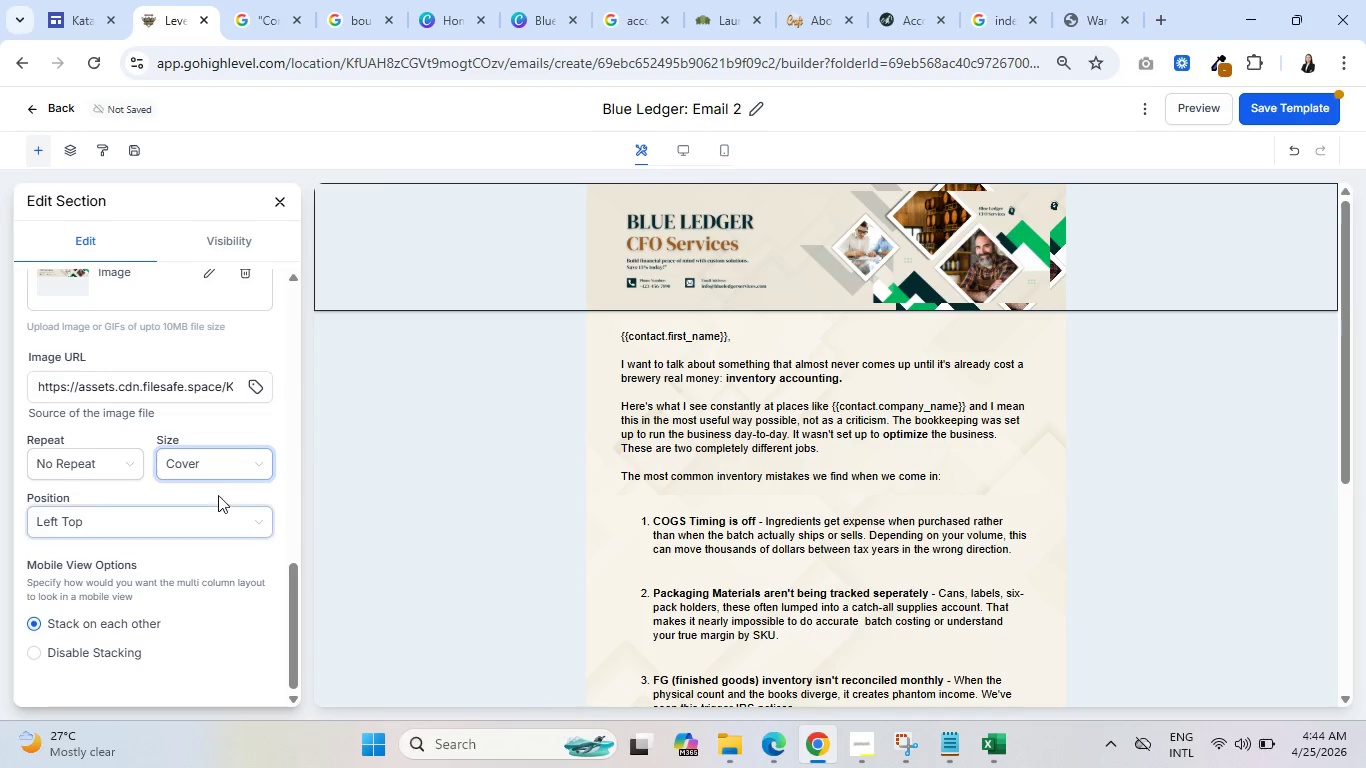 
left_click([231, 466])
 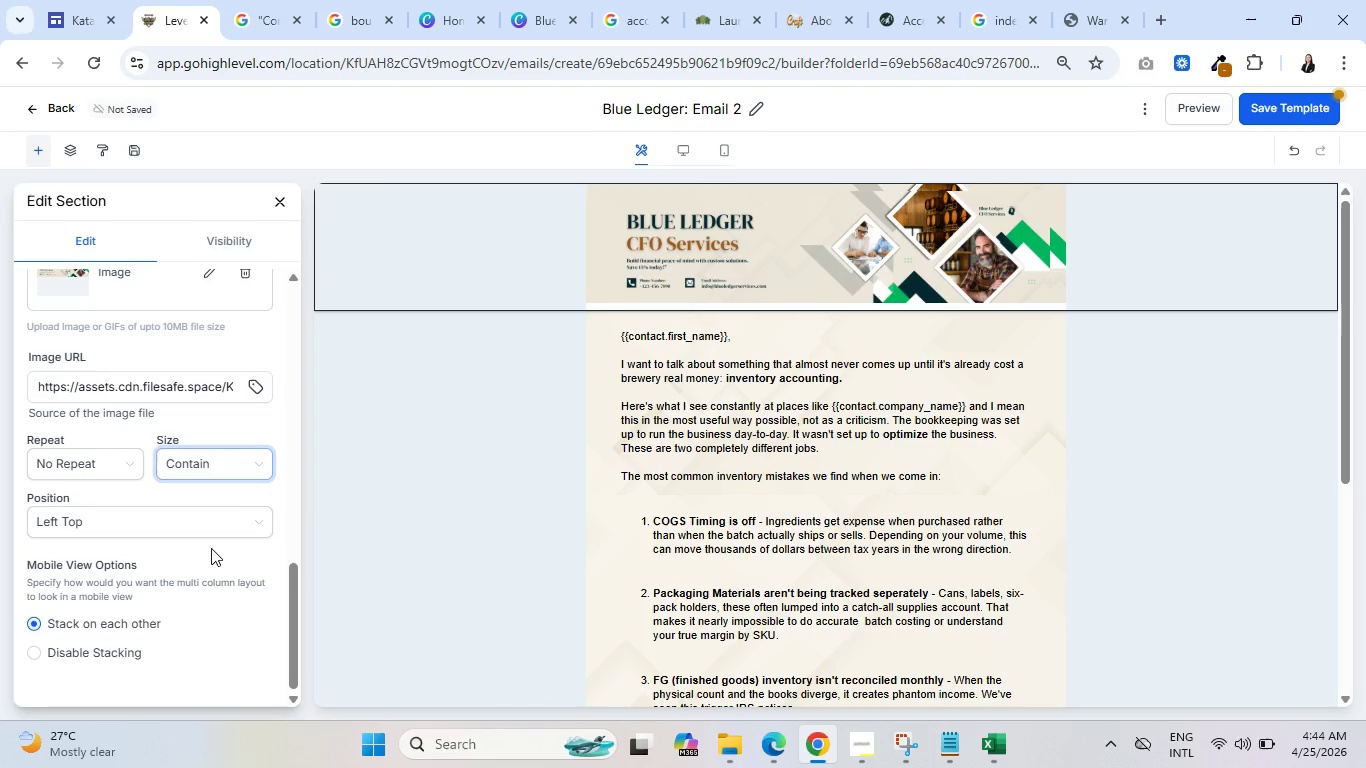 
left_click([204, 530])
 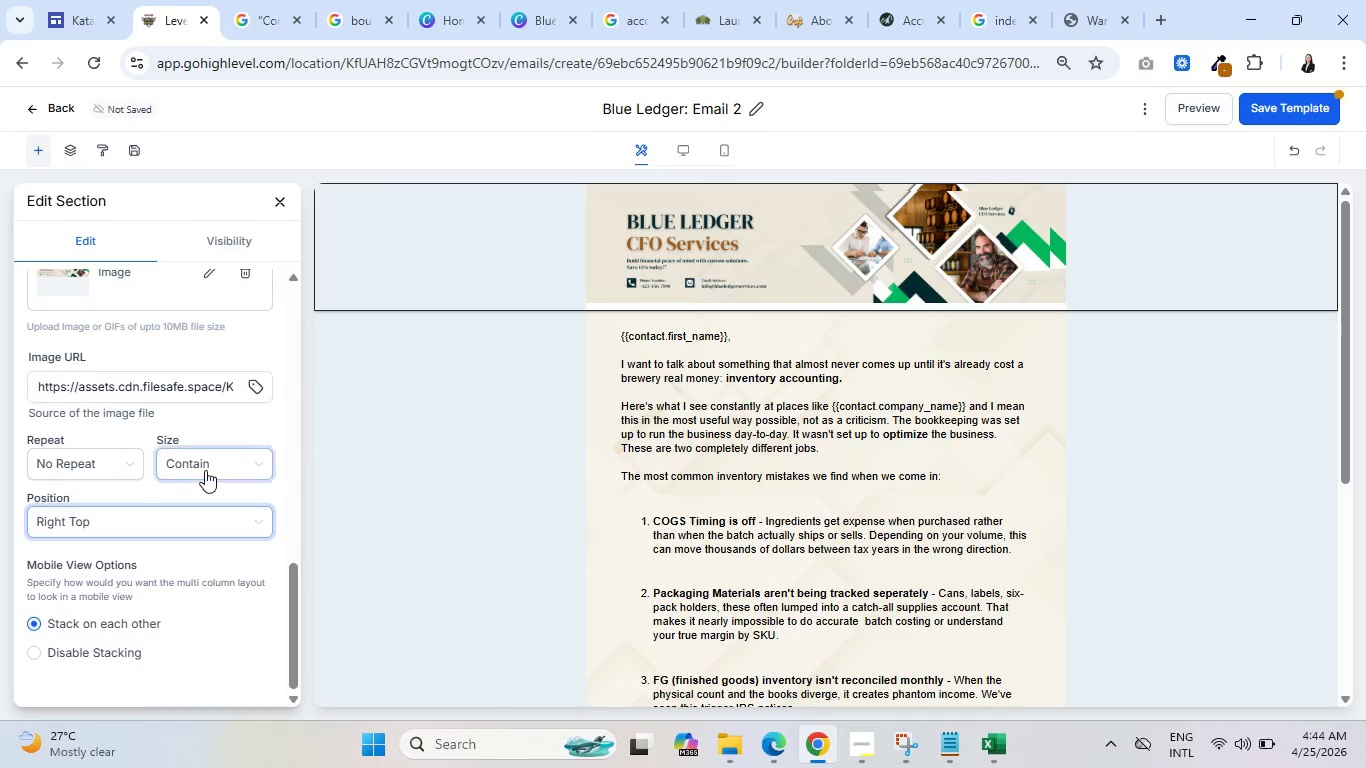 
left_click([219, 508])
 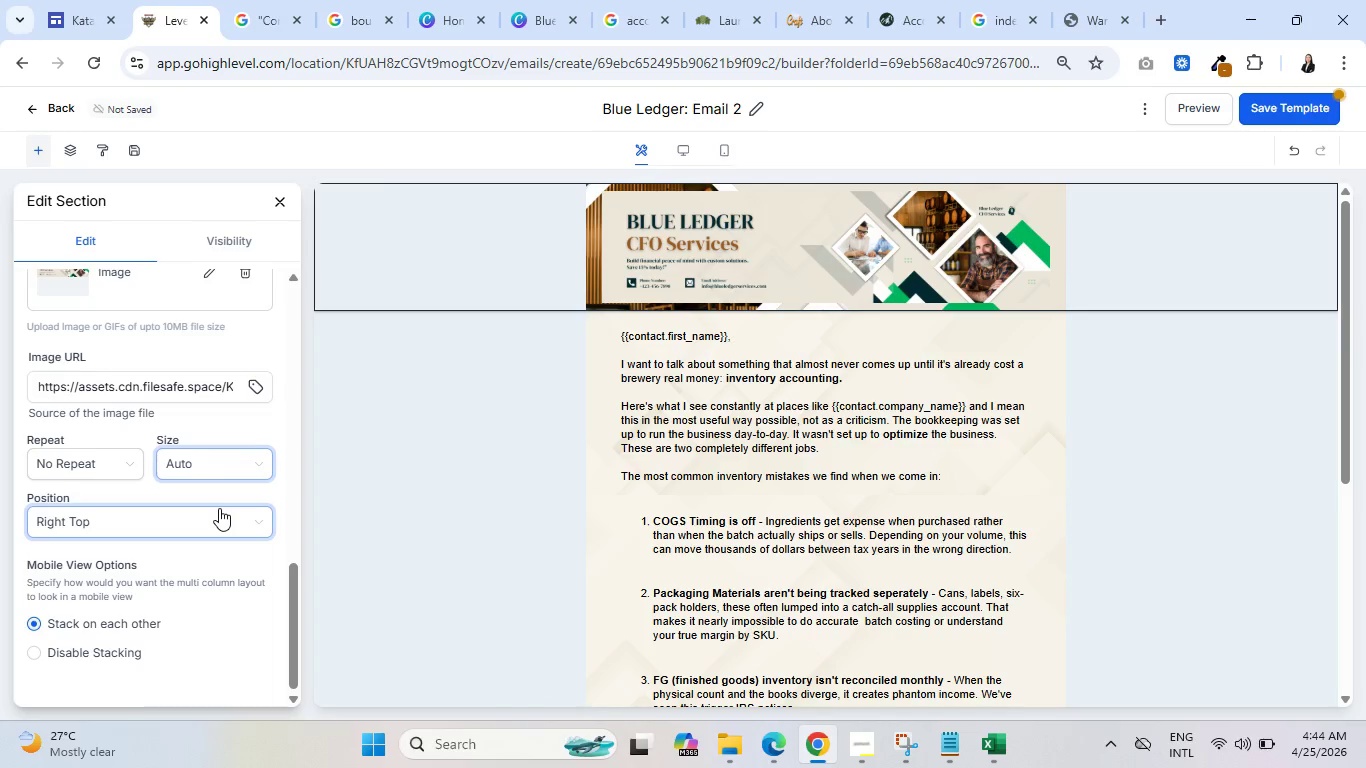 
left_click([219, 469])
 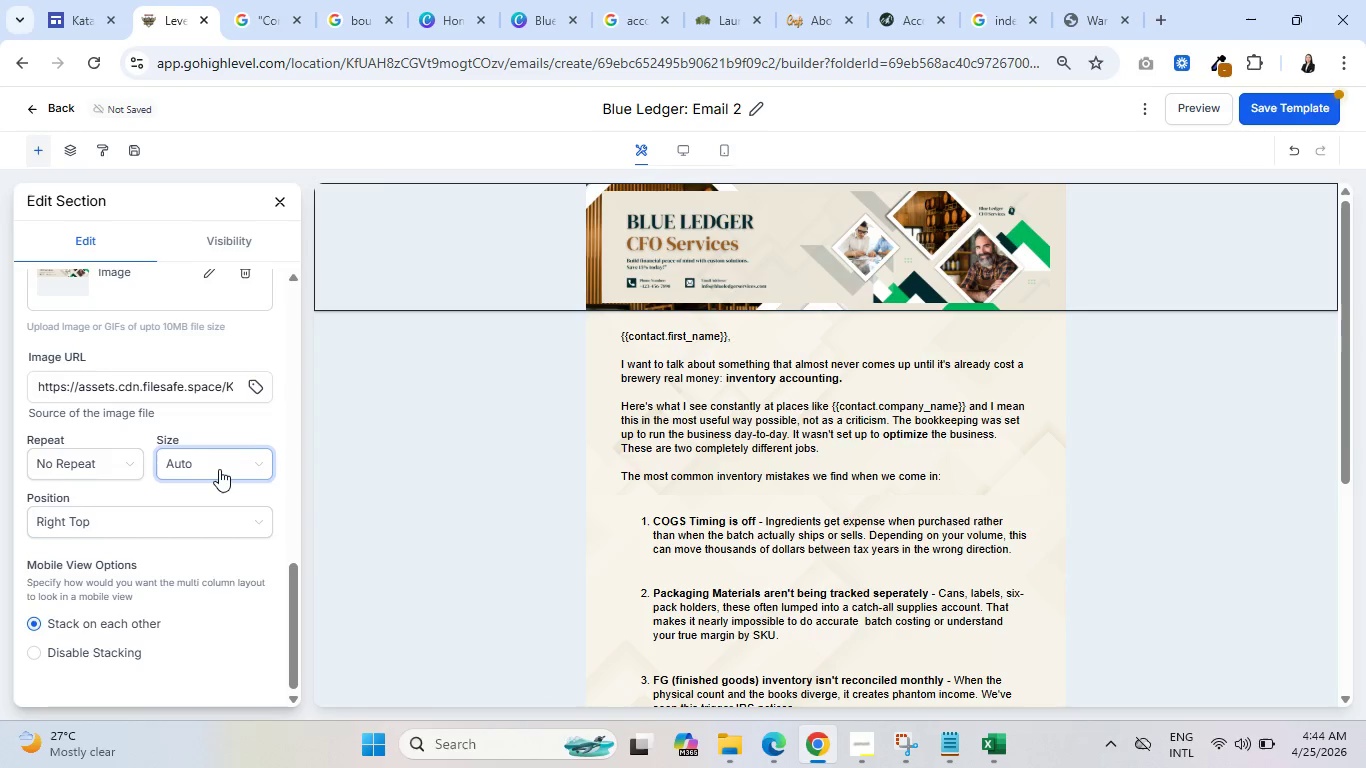 
mouse_move([203, 531])
 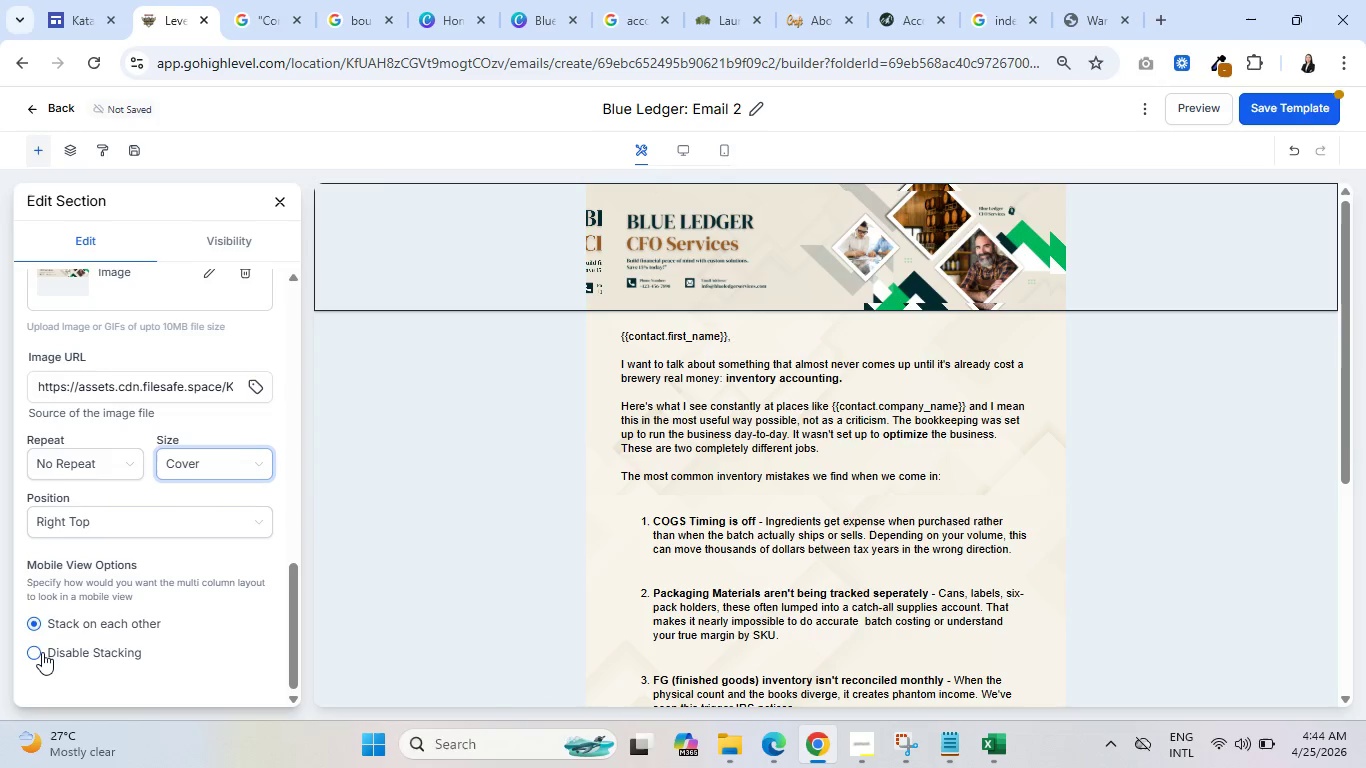 
left_click([32, 655])
 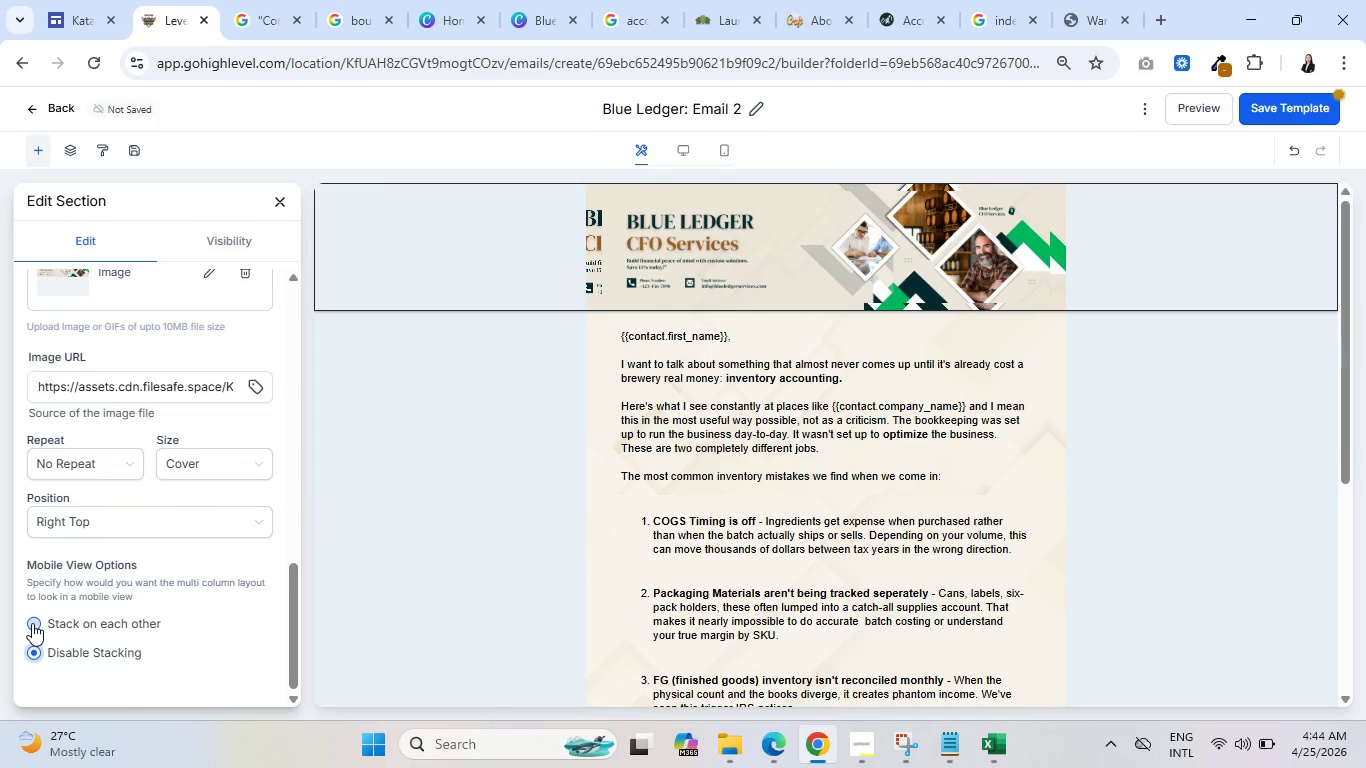 
left_click([32, 623])
 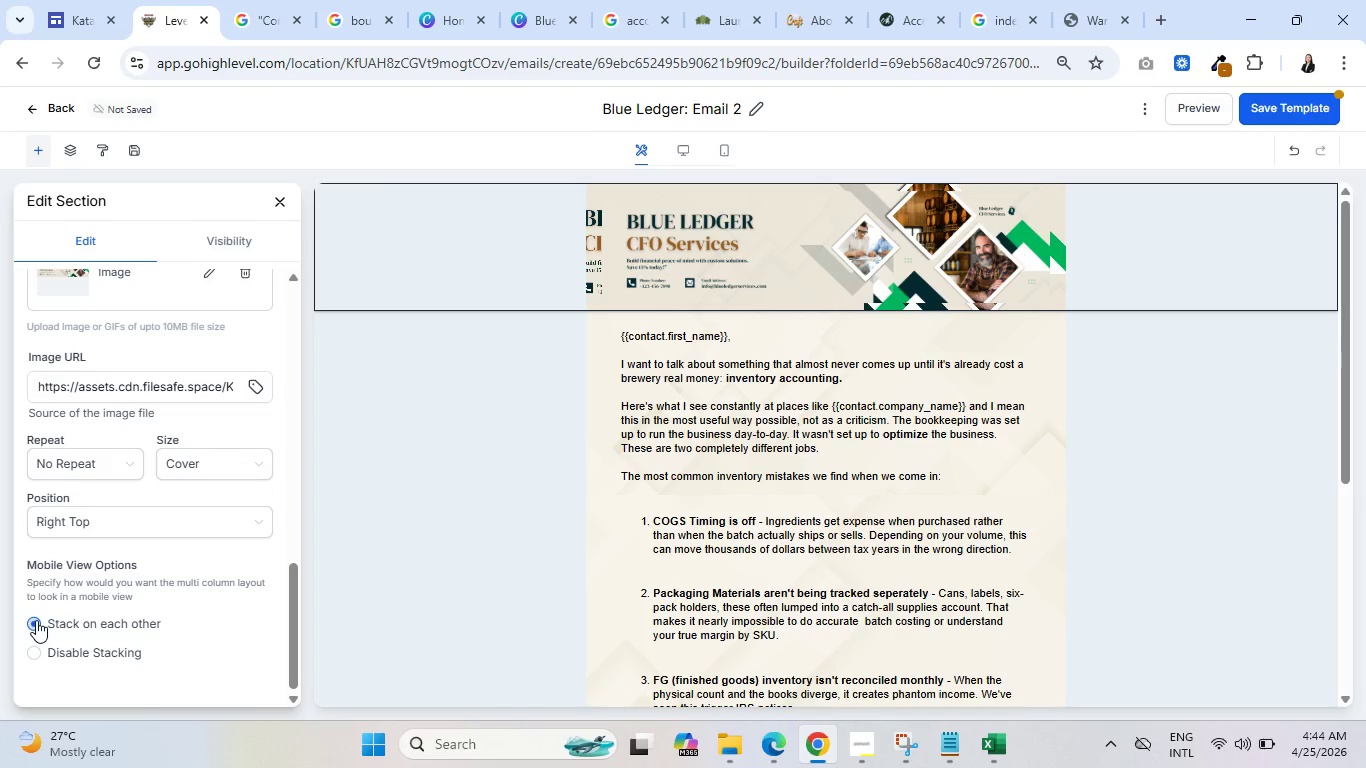 
left_click([93, 463])
 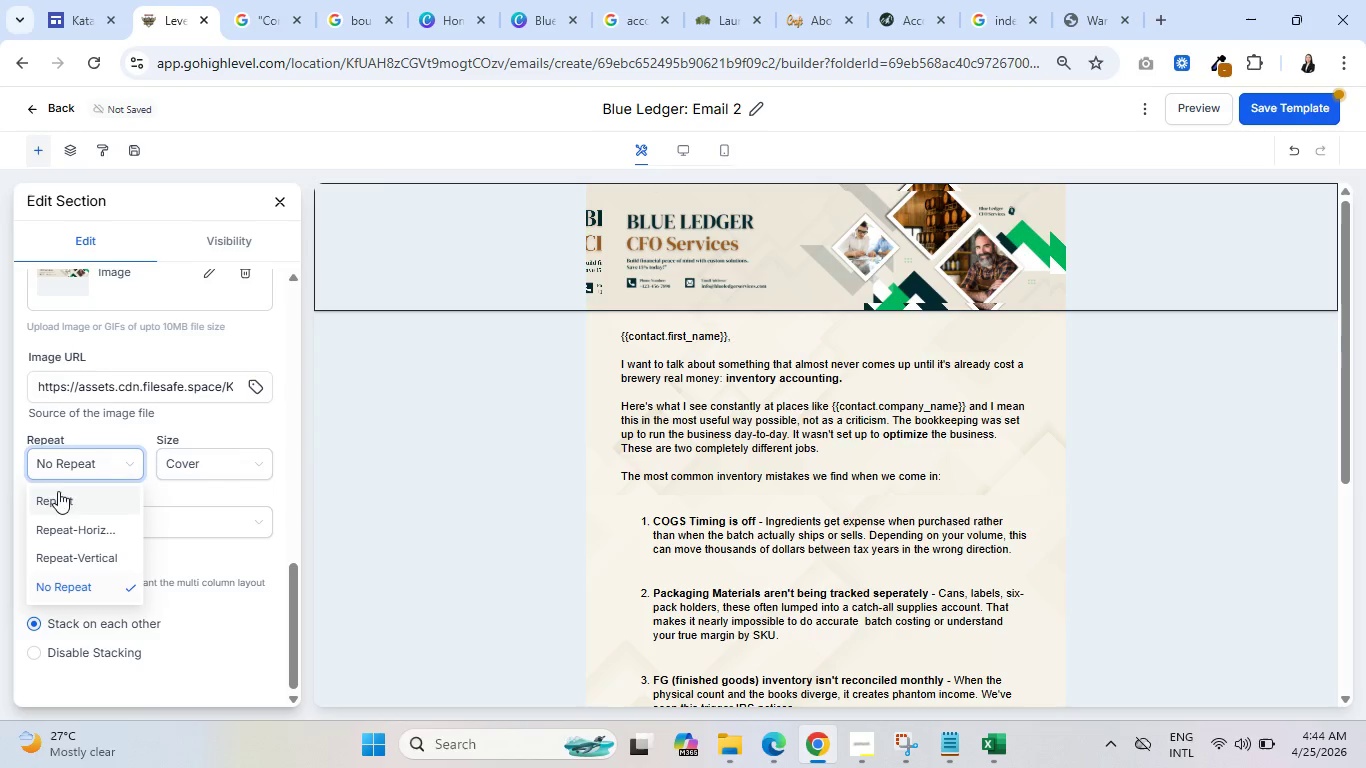 
left_click([78, 522])
 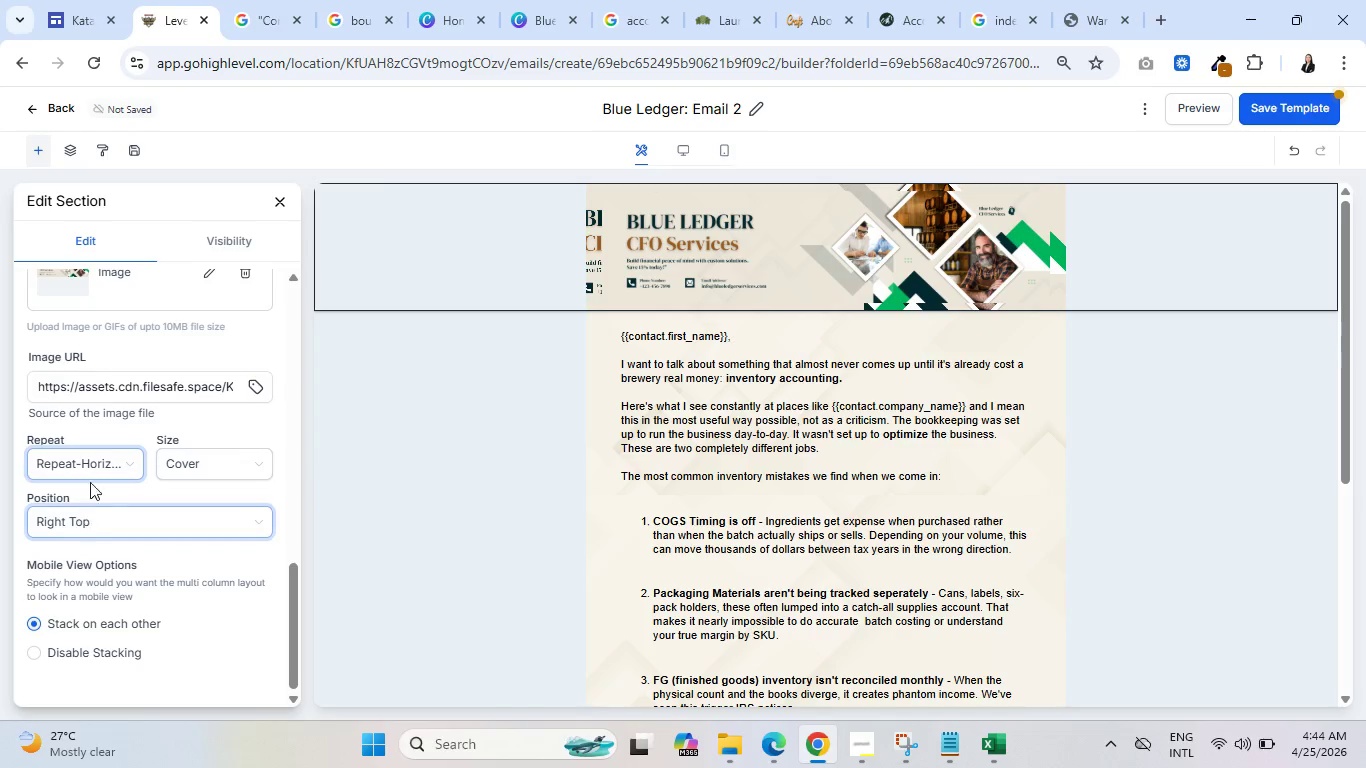 
left_click([97, 469])
 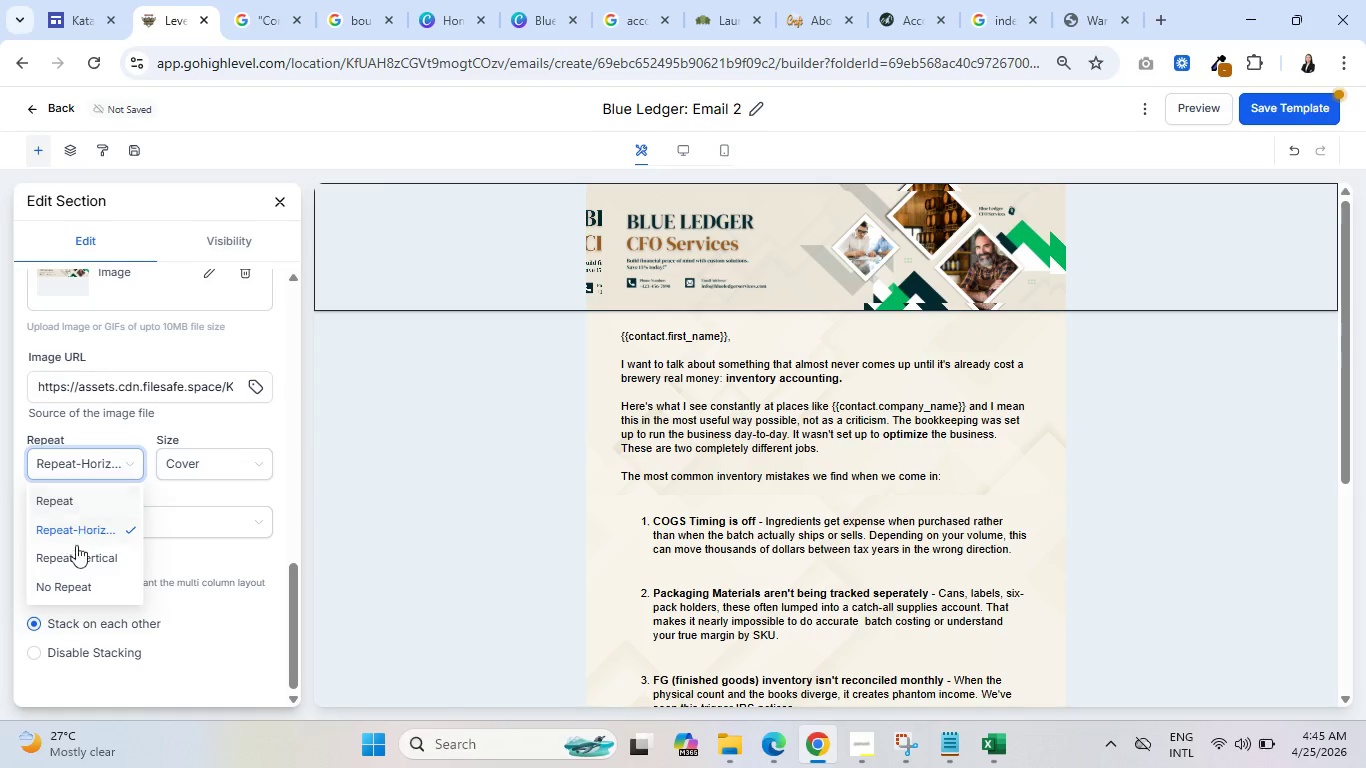 
left_click([73, 555])
 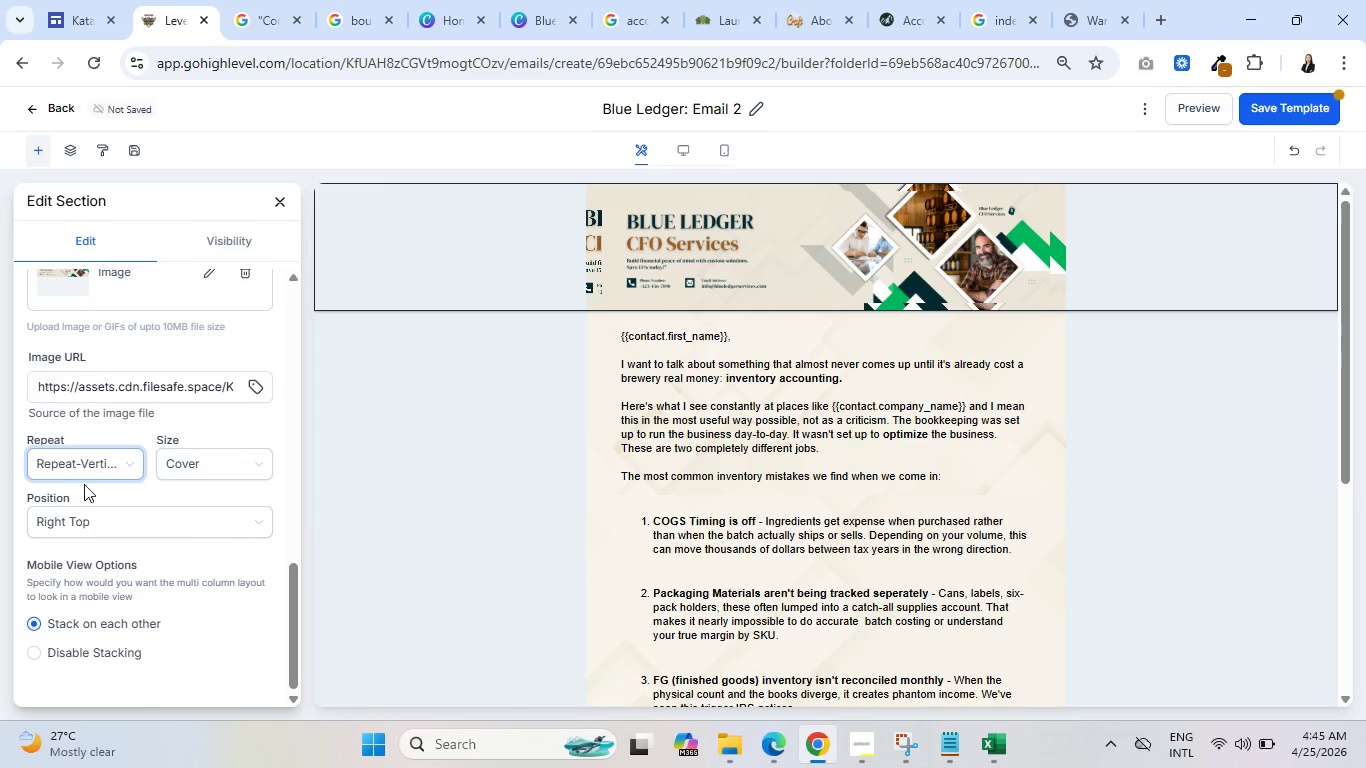 
left_click([95, 468])
 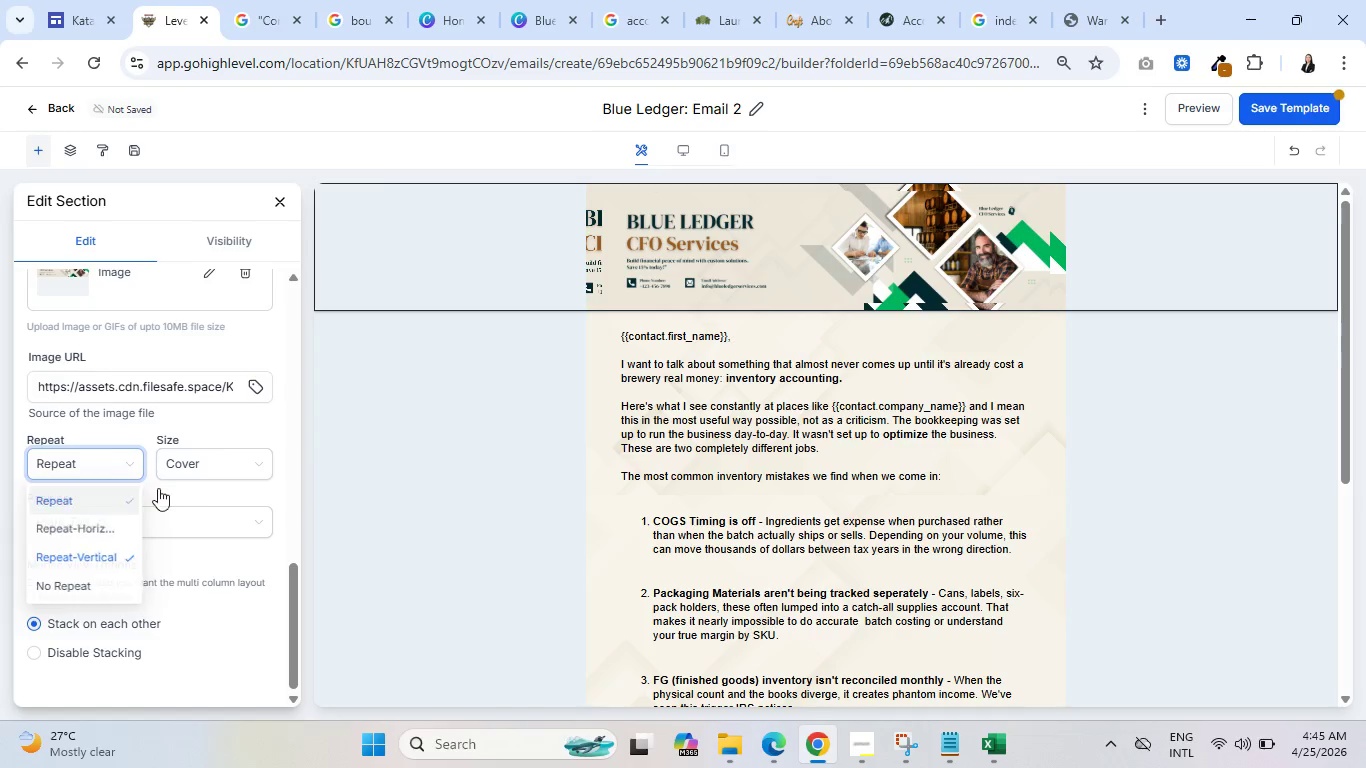 
double_click([235, 453])
 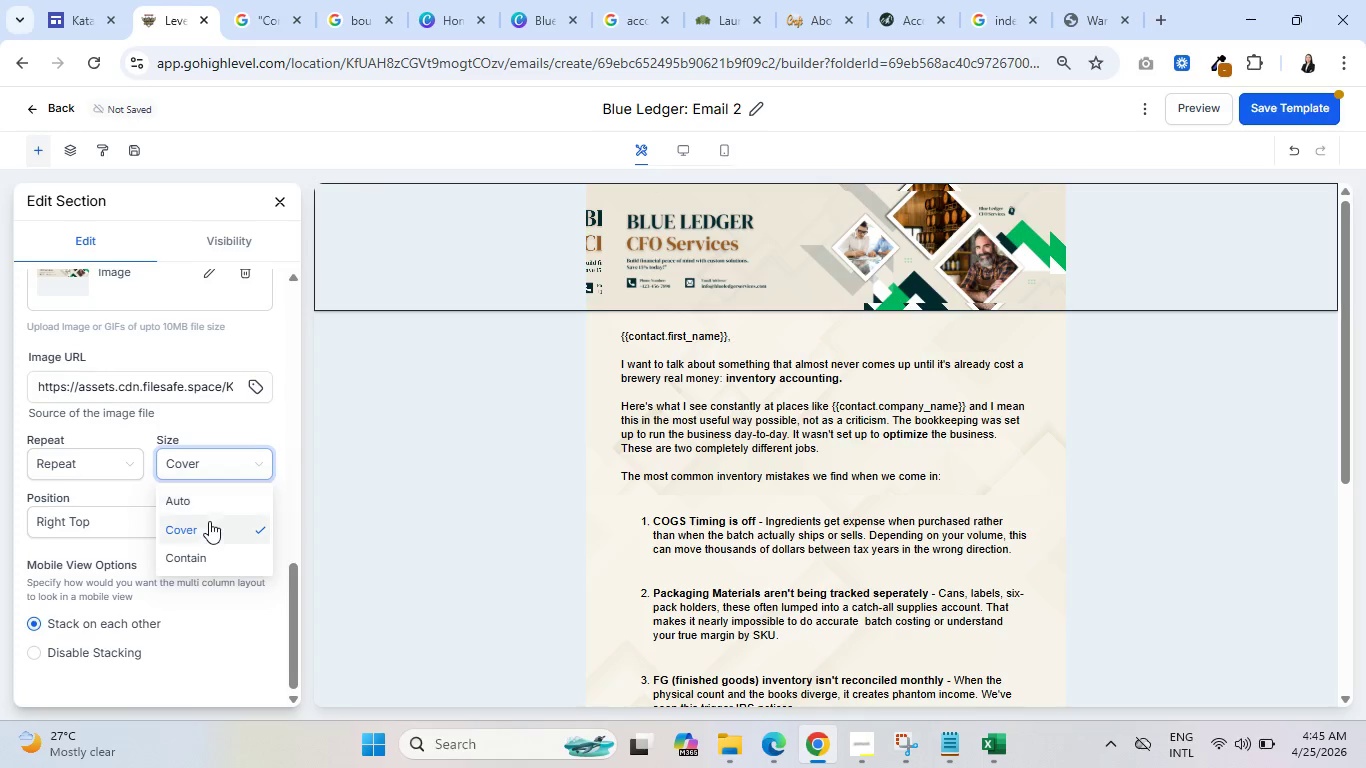 
left_click([223, 496])
 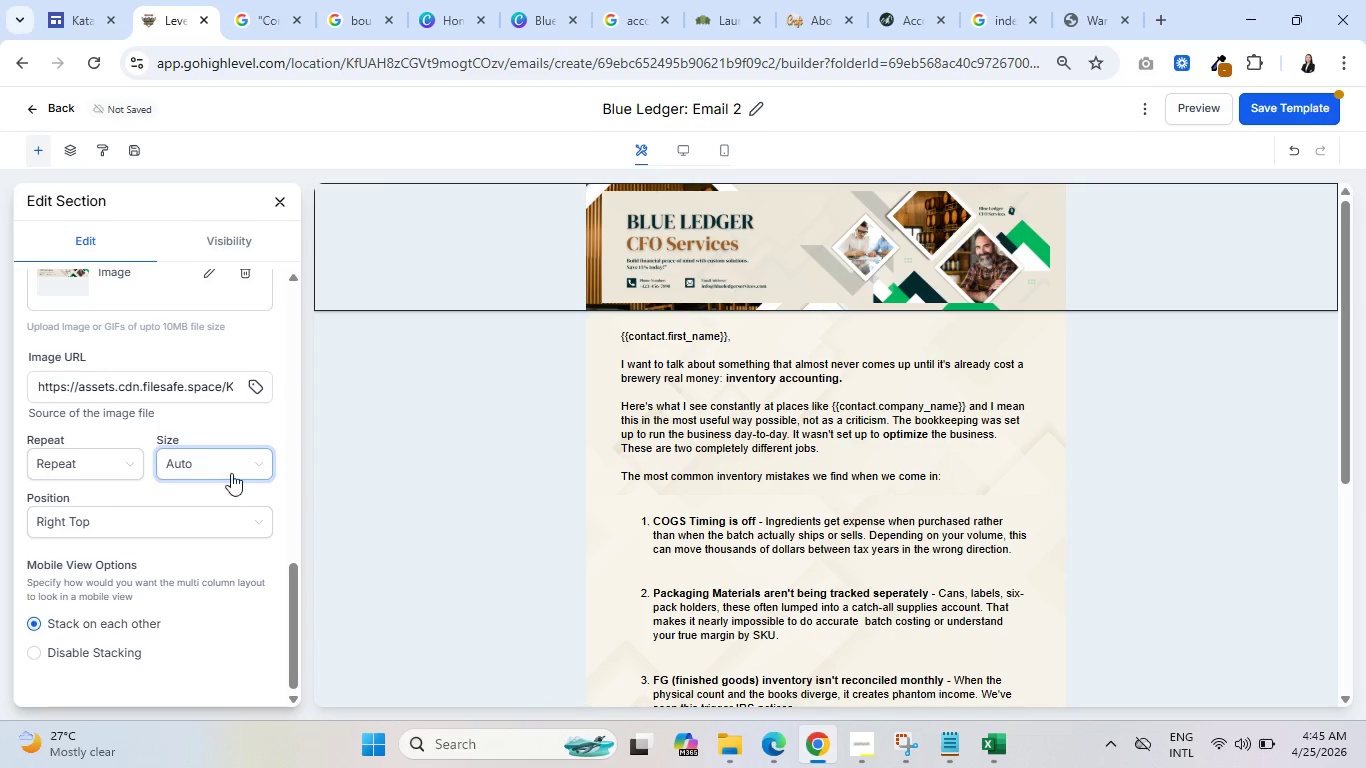 
left_click([234, 465])
 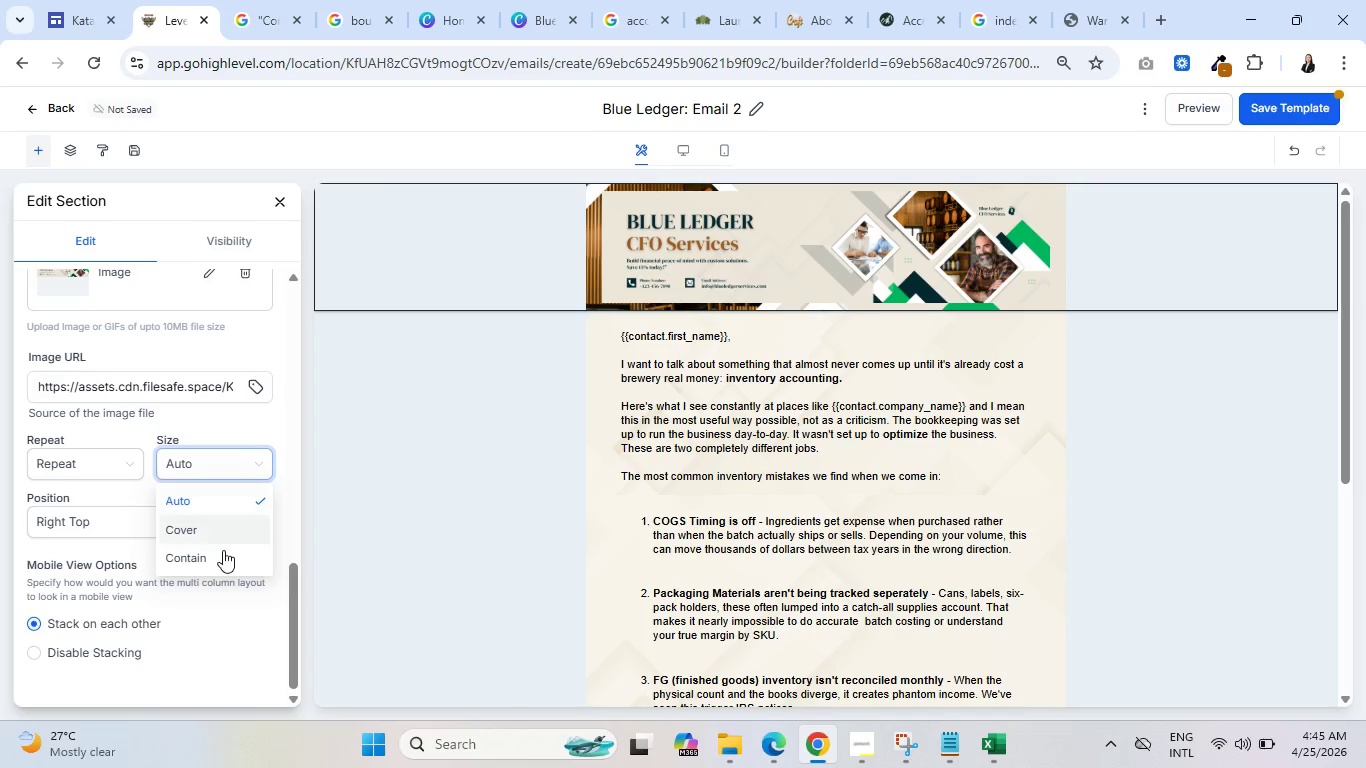 
left_click([222, 555])
 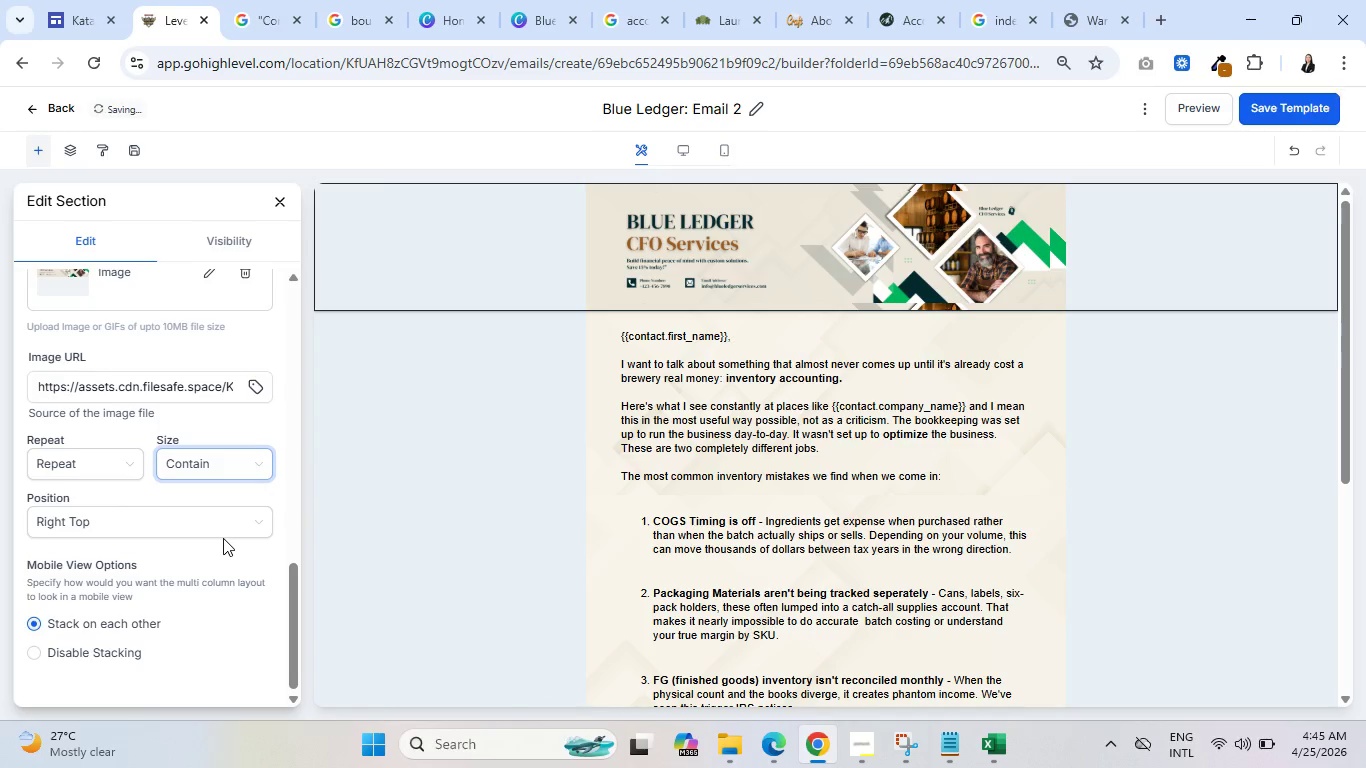 
wait(10.7)
 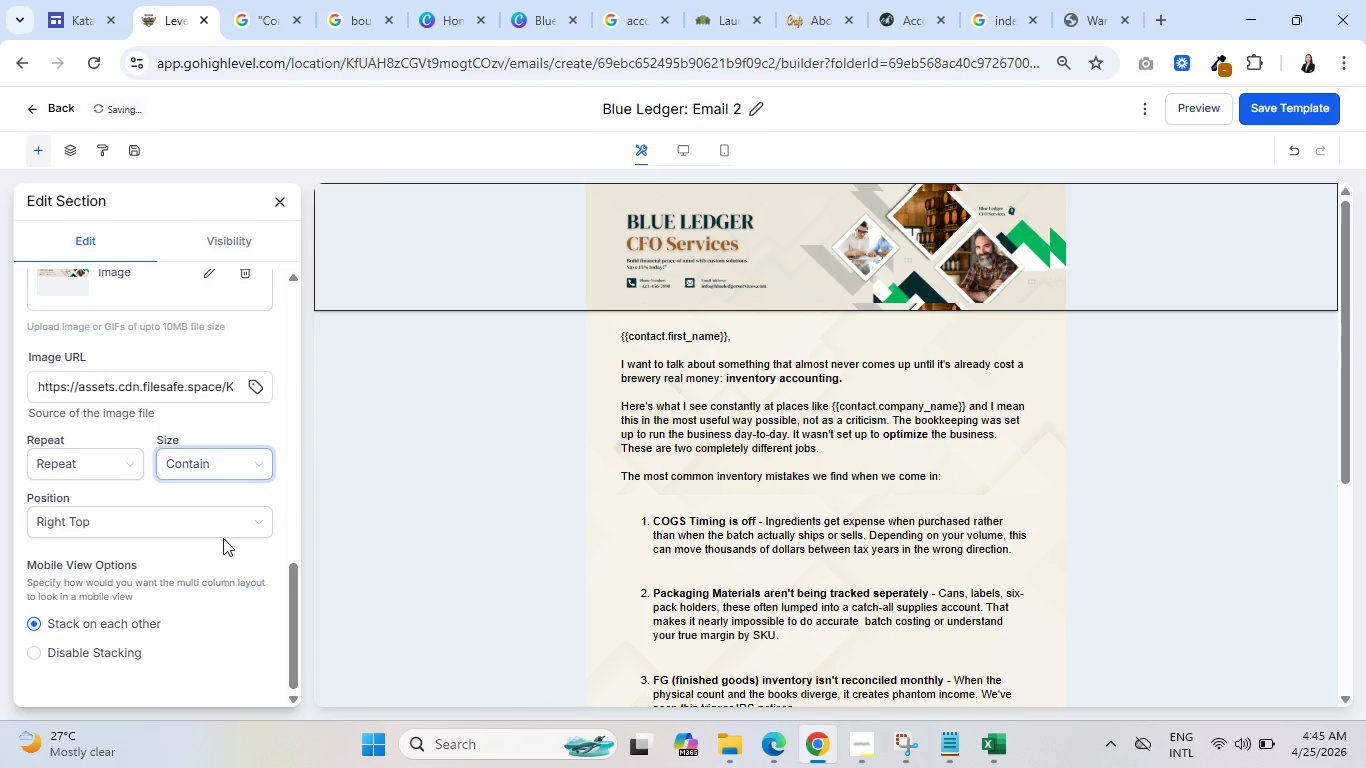 
scroll: coordinate [1083, 557], scroll_direction: down, amount: 4.0
 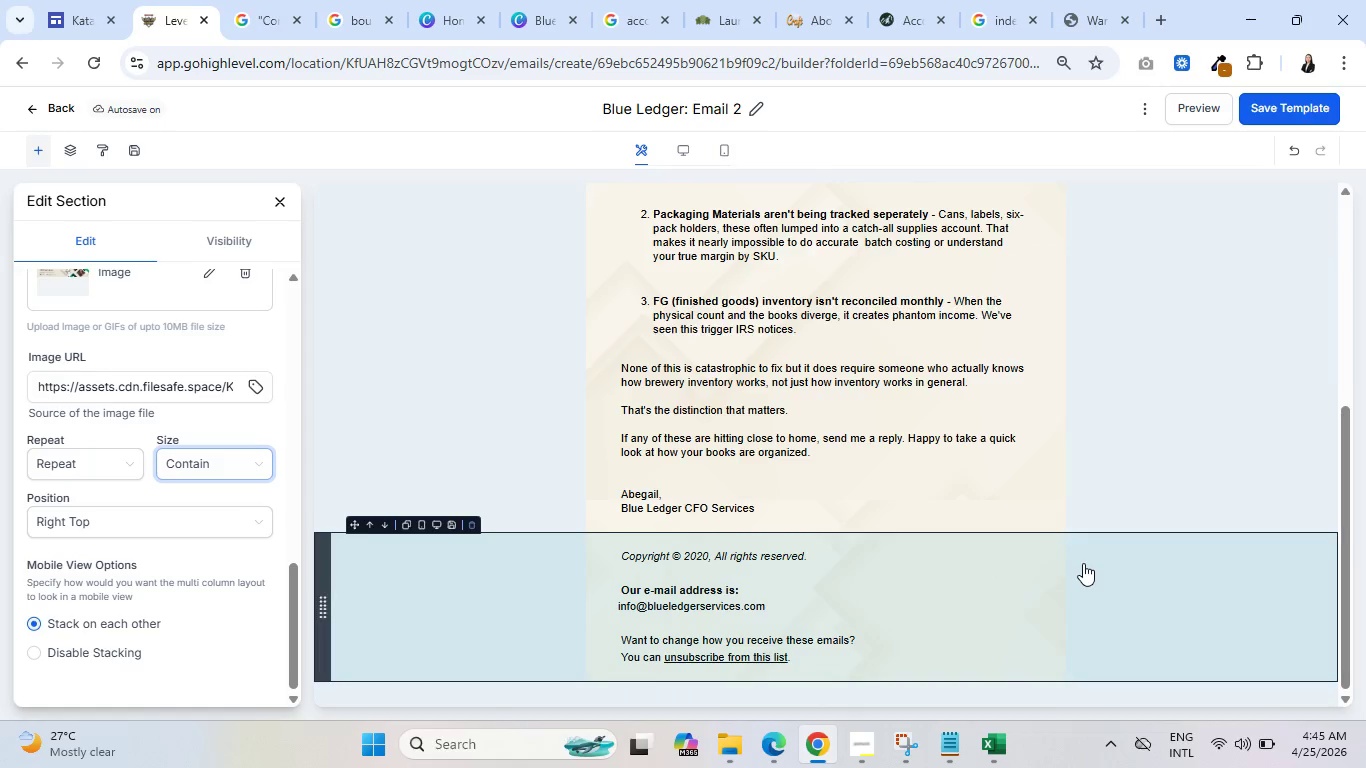 
scroll: coordinate [1081, 561], scroll_direction: up, amount: 5.0
 